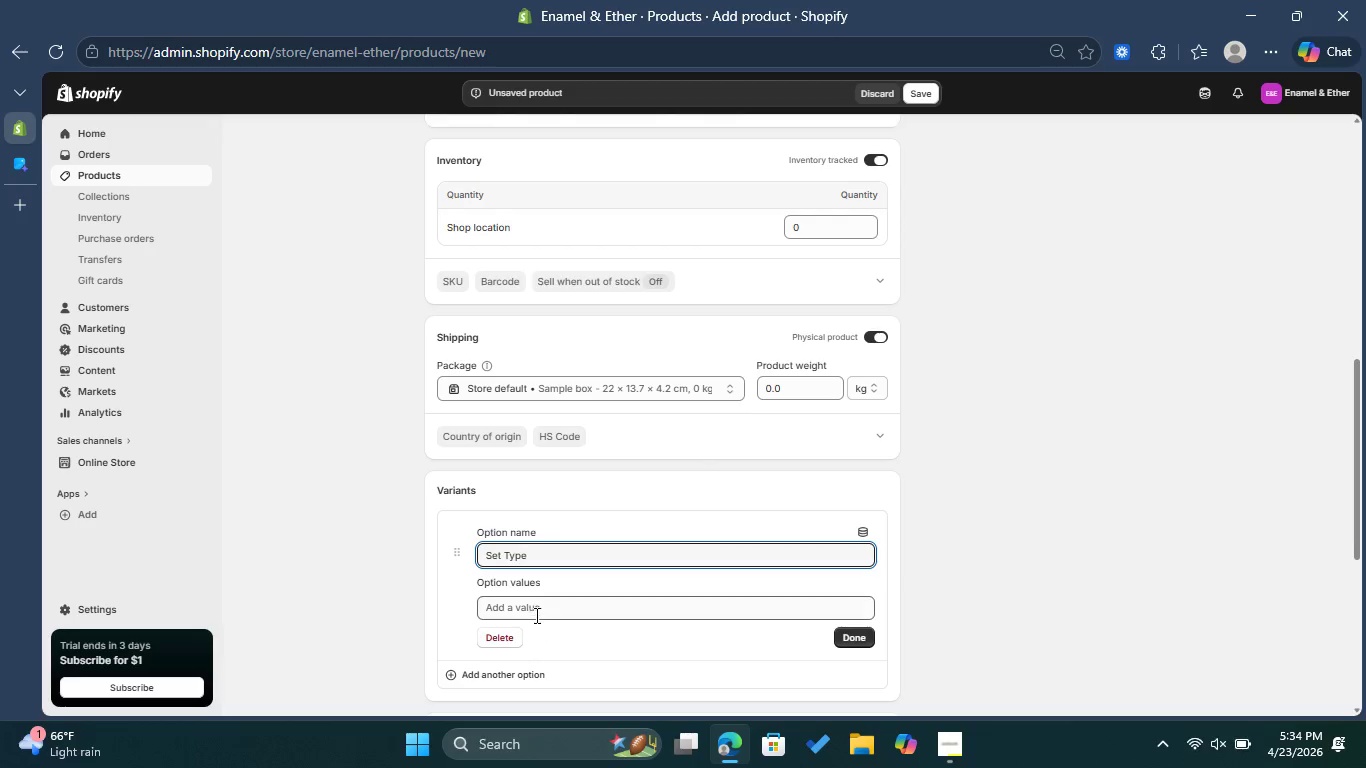 
left_click([542, 612])
 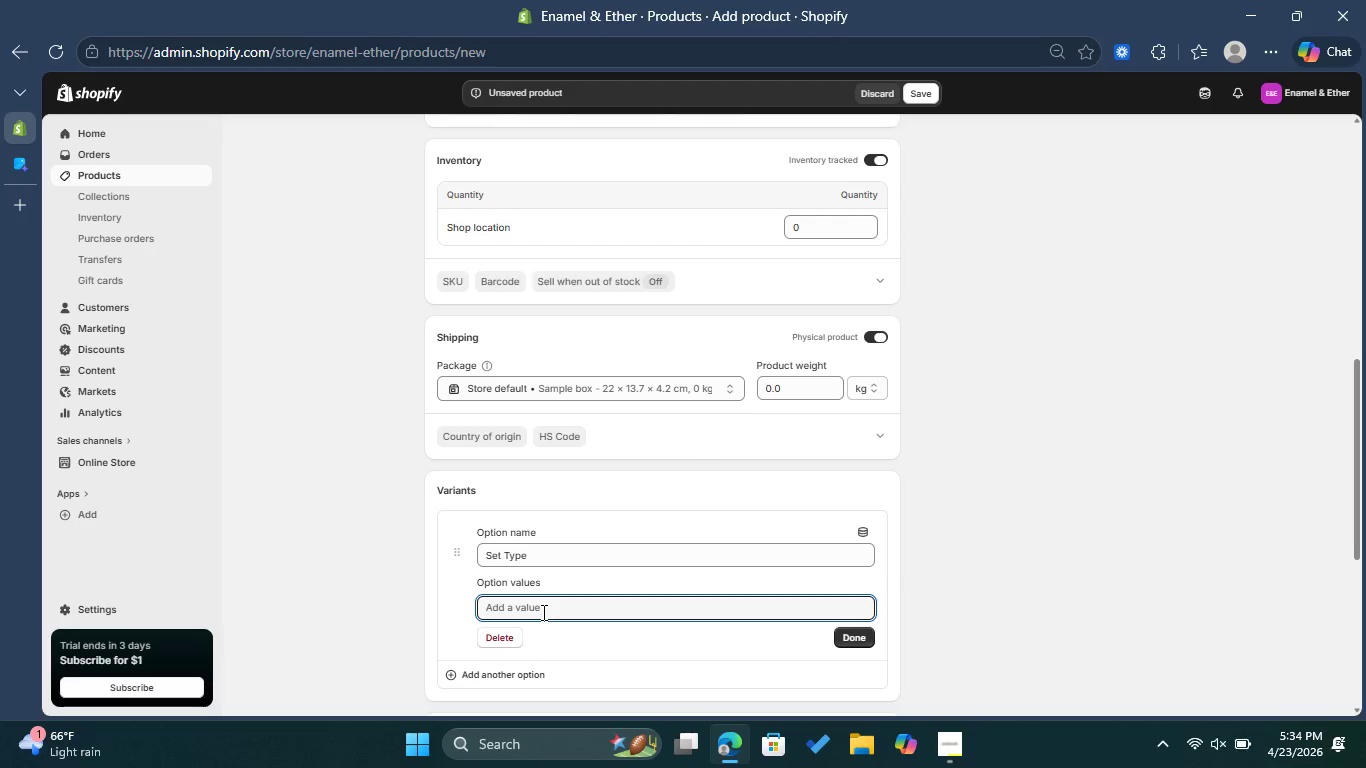 
type(Complete)
 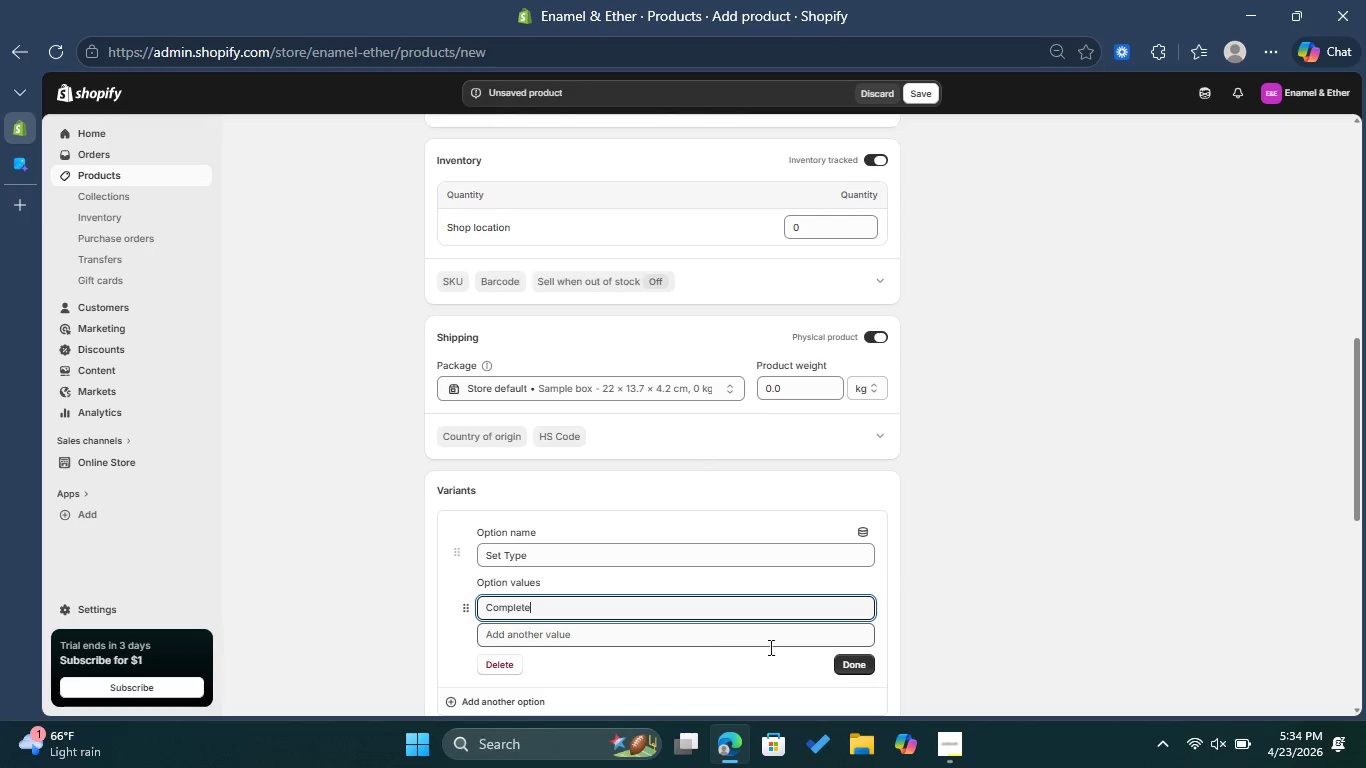 
left_click([862, 670])
 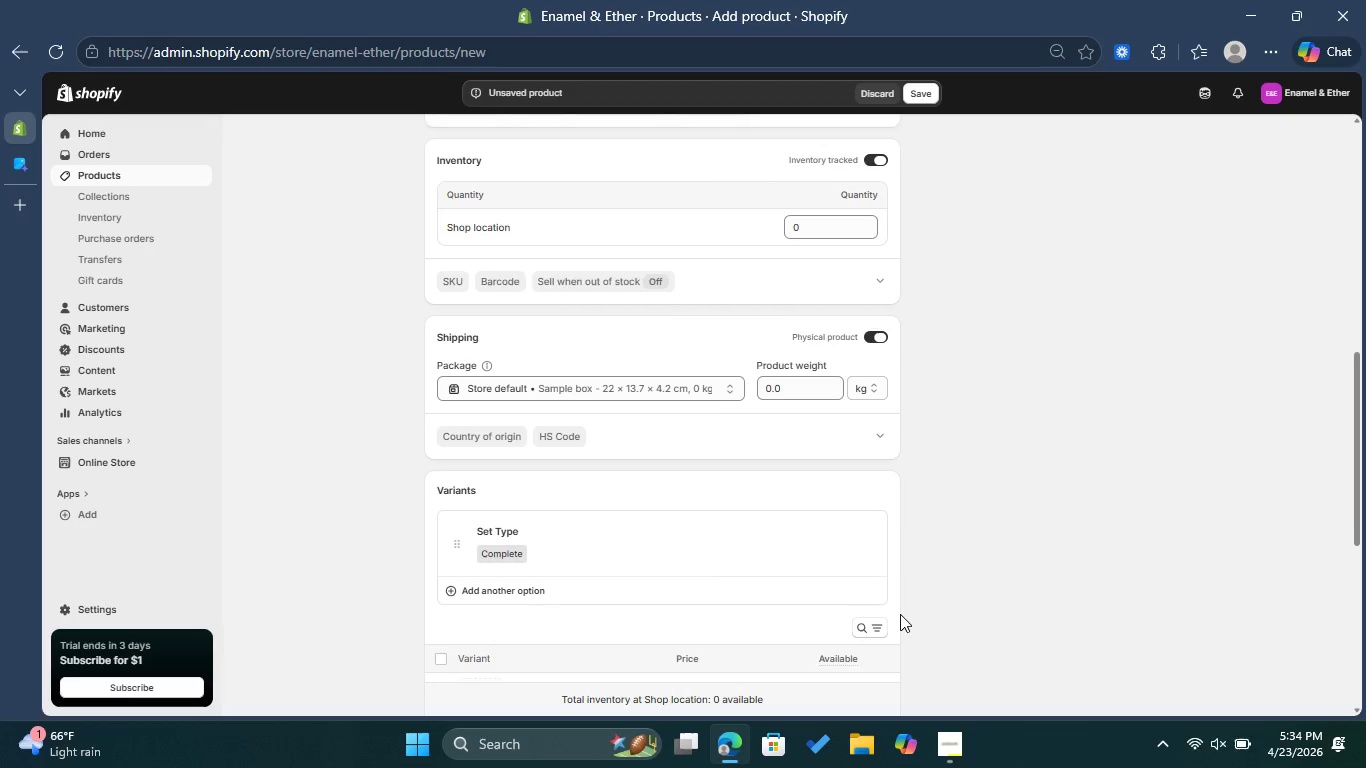 
scroll: coordinate [900, 614], scroll_direction: down, amount: 2.0
 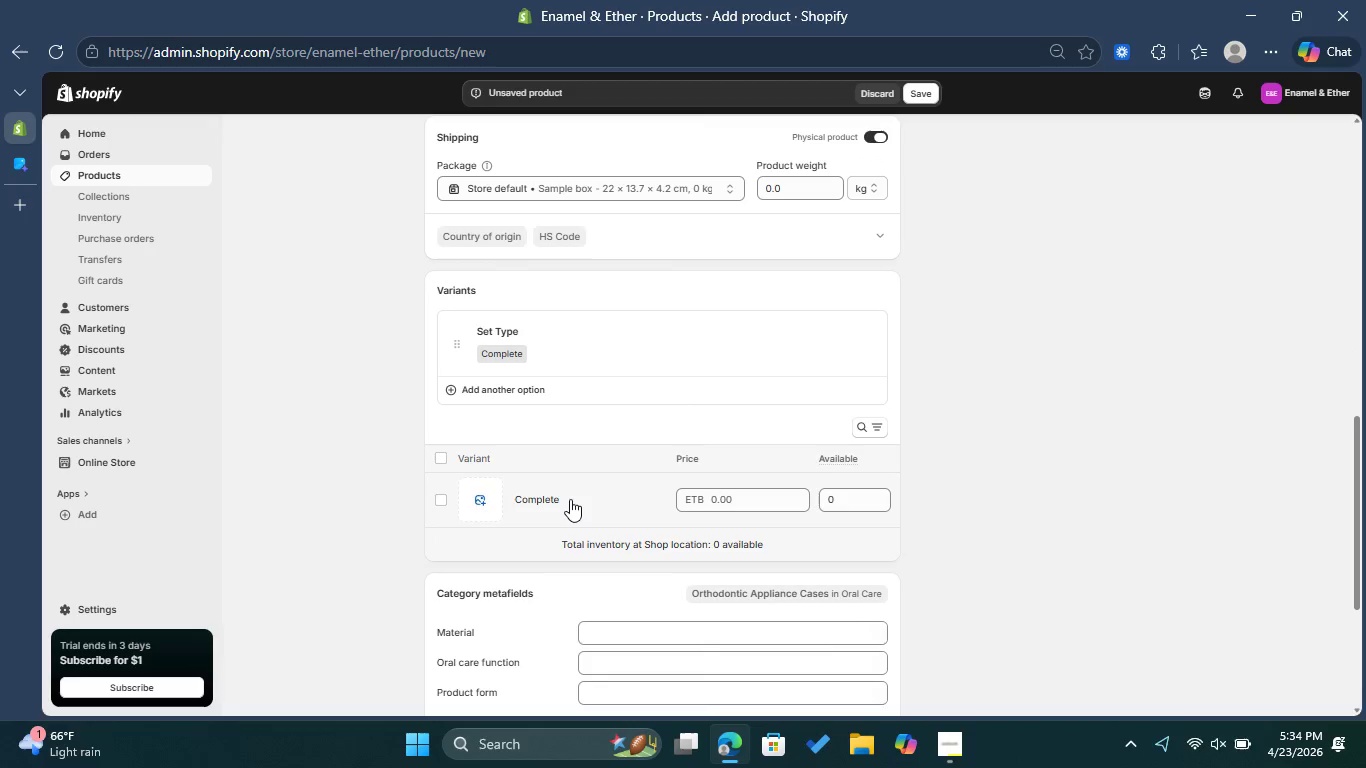 
left_click([570, 499])
 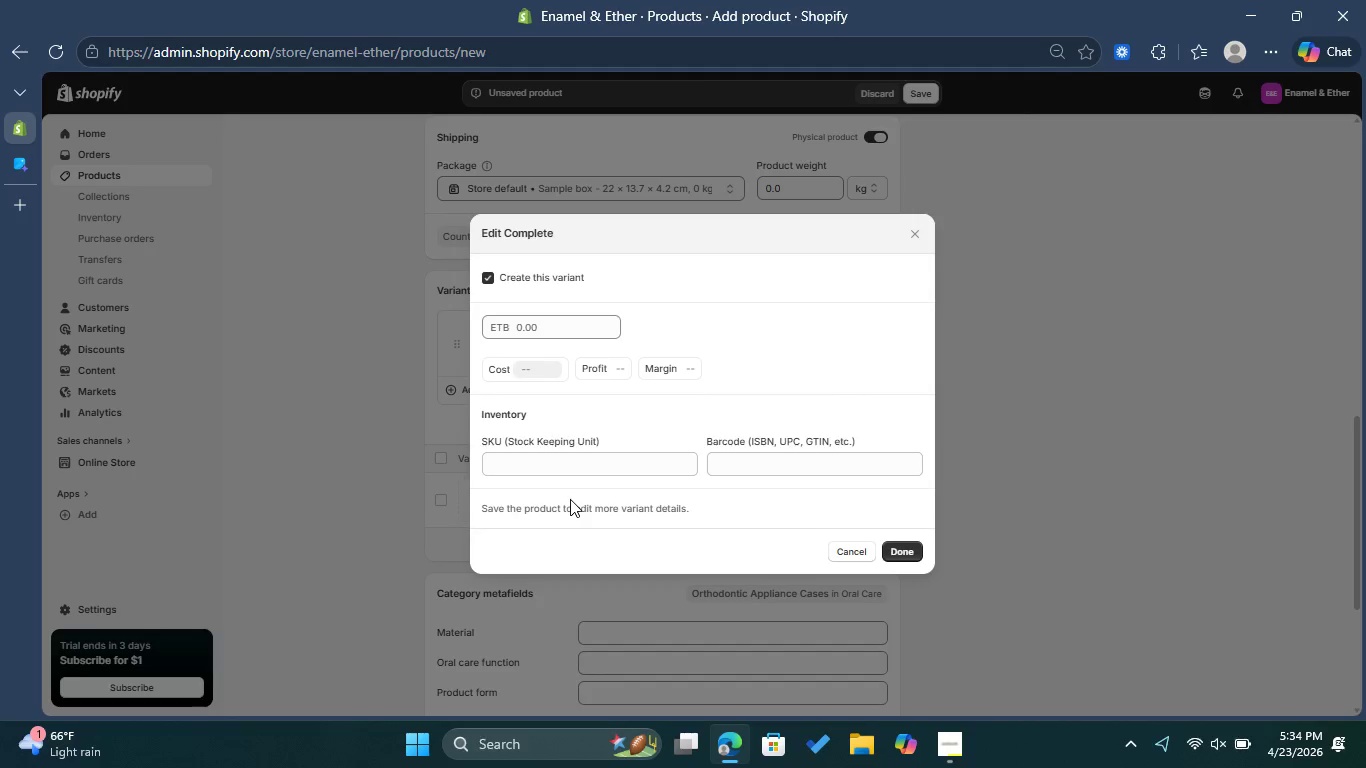 
wait(8.69)
 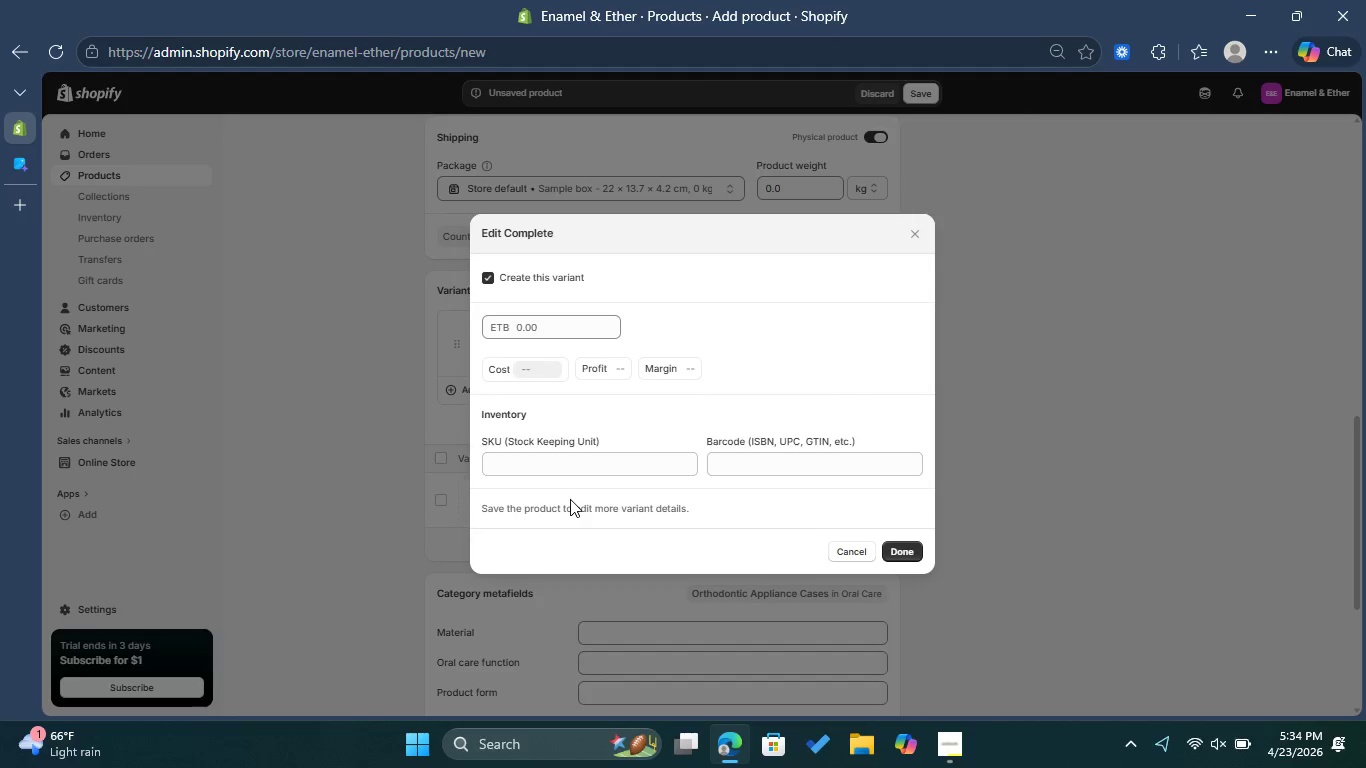 
left_click([860, 550])
 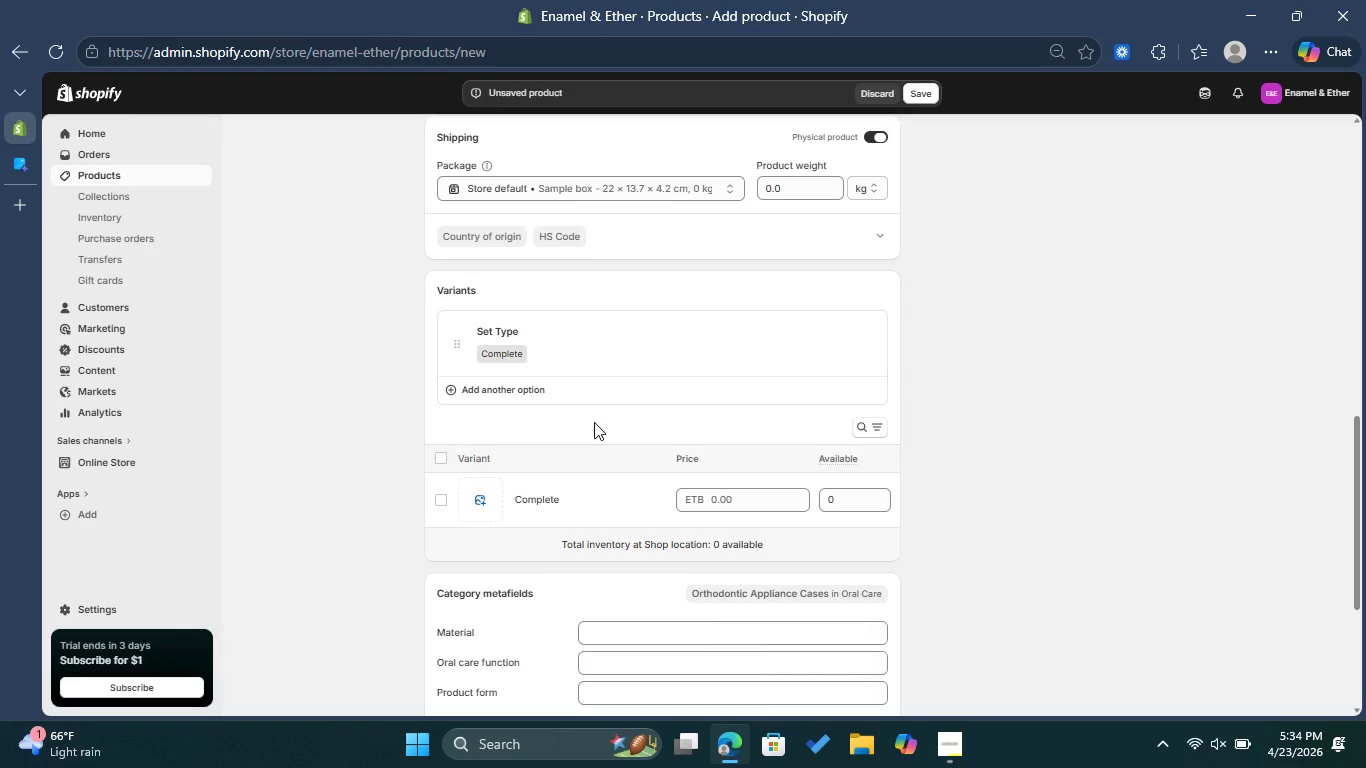 
left_click([515, 341])
 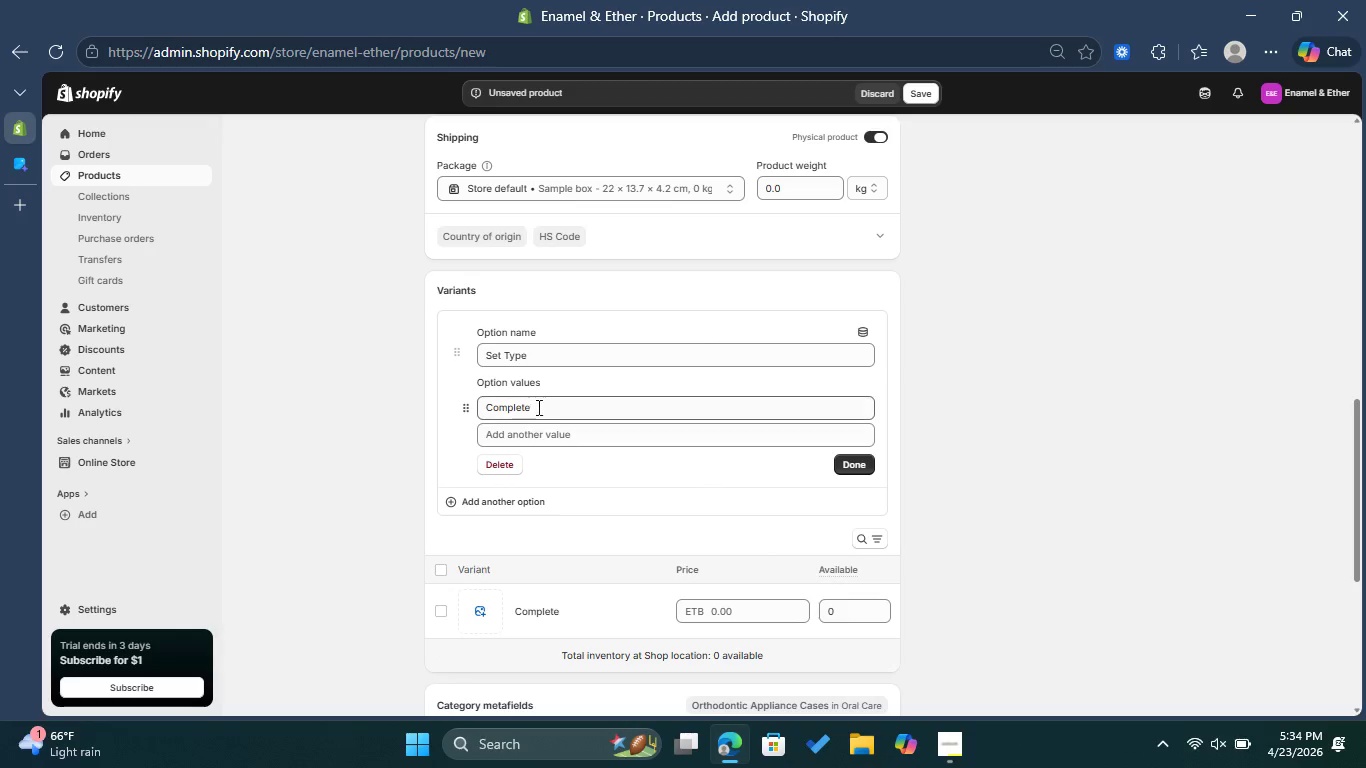 
left_click_drag(start_coordinate=[542, 411], to_coordinate=[484, 410])
 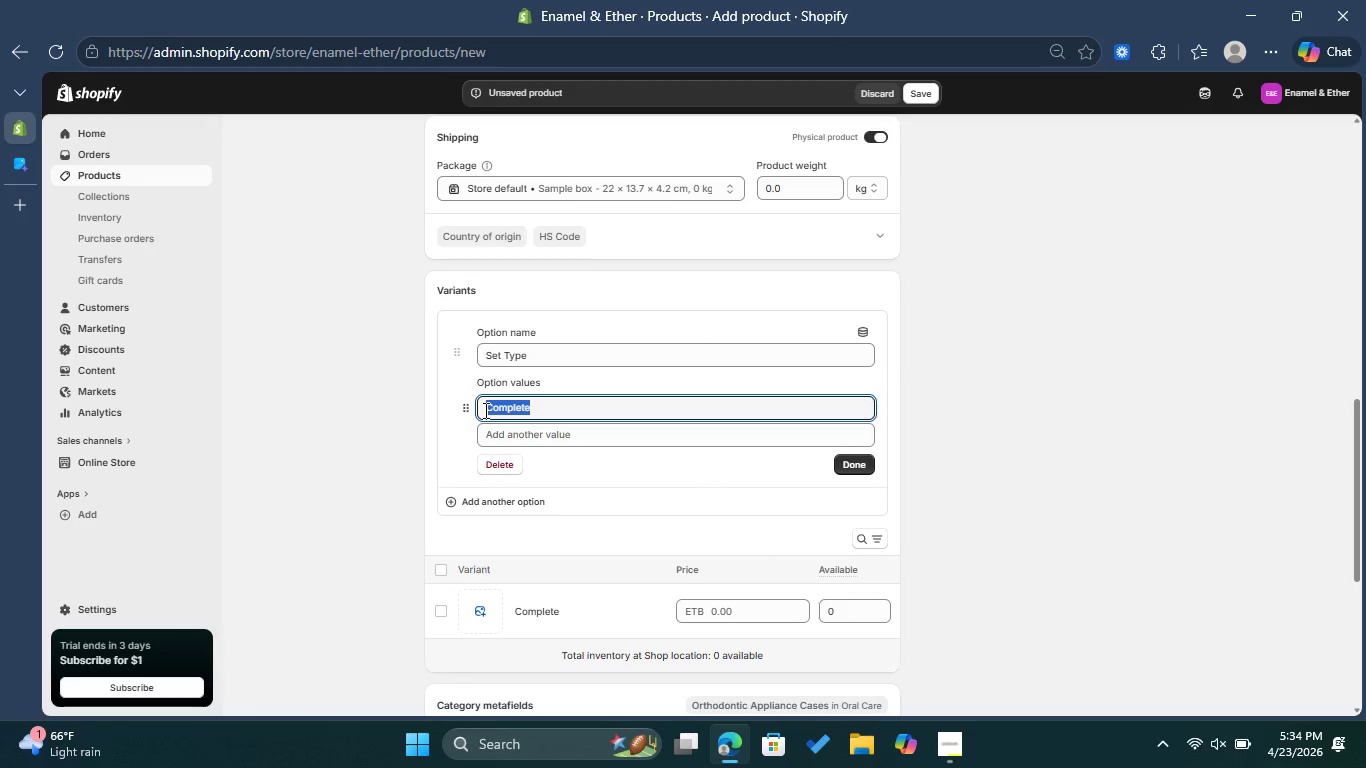 
key(Backspace)
type(Gif Bundle)
 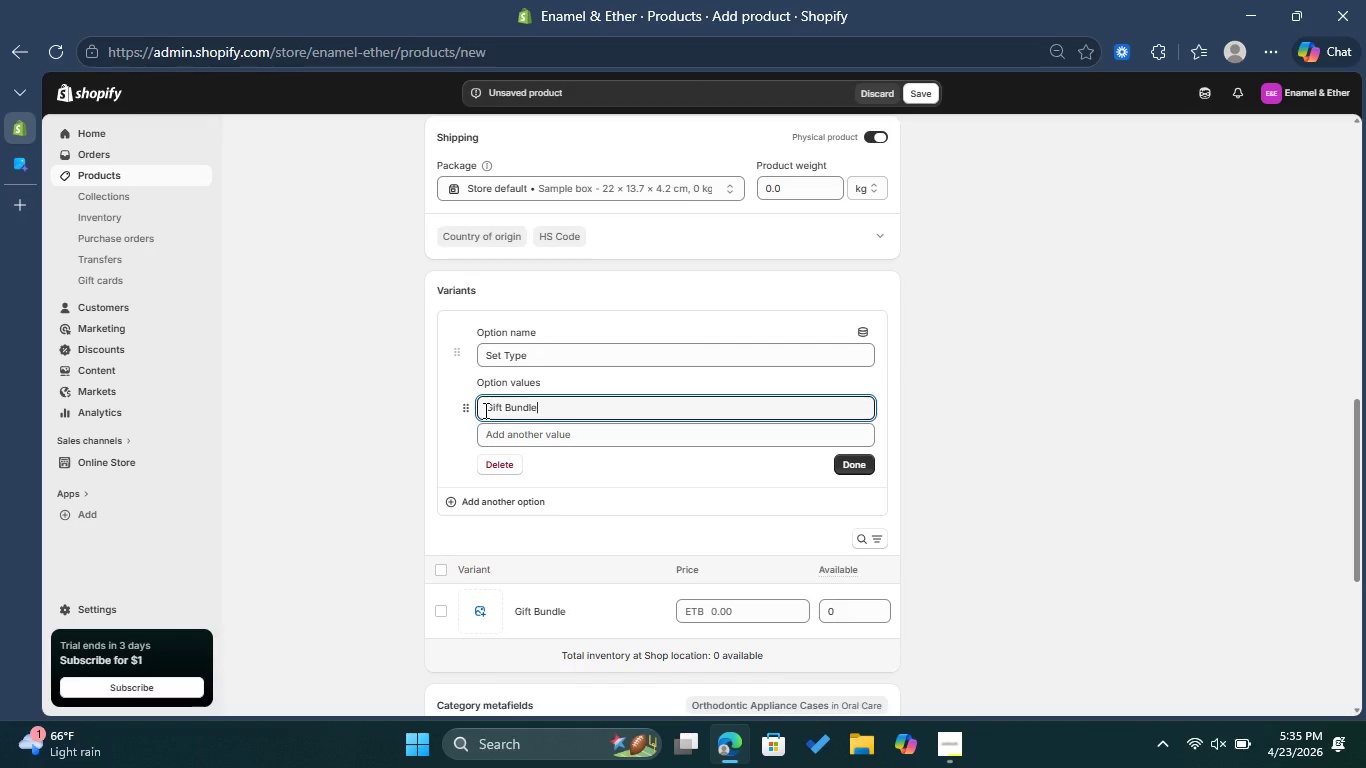 
left_click([855, 460])
 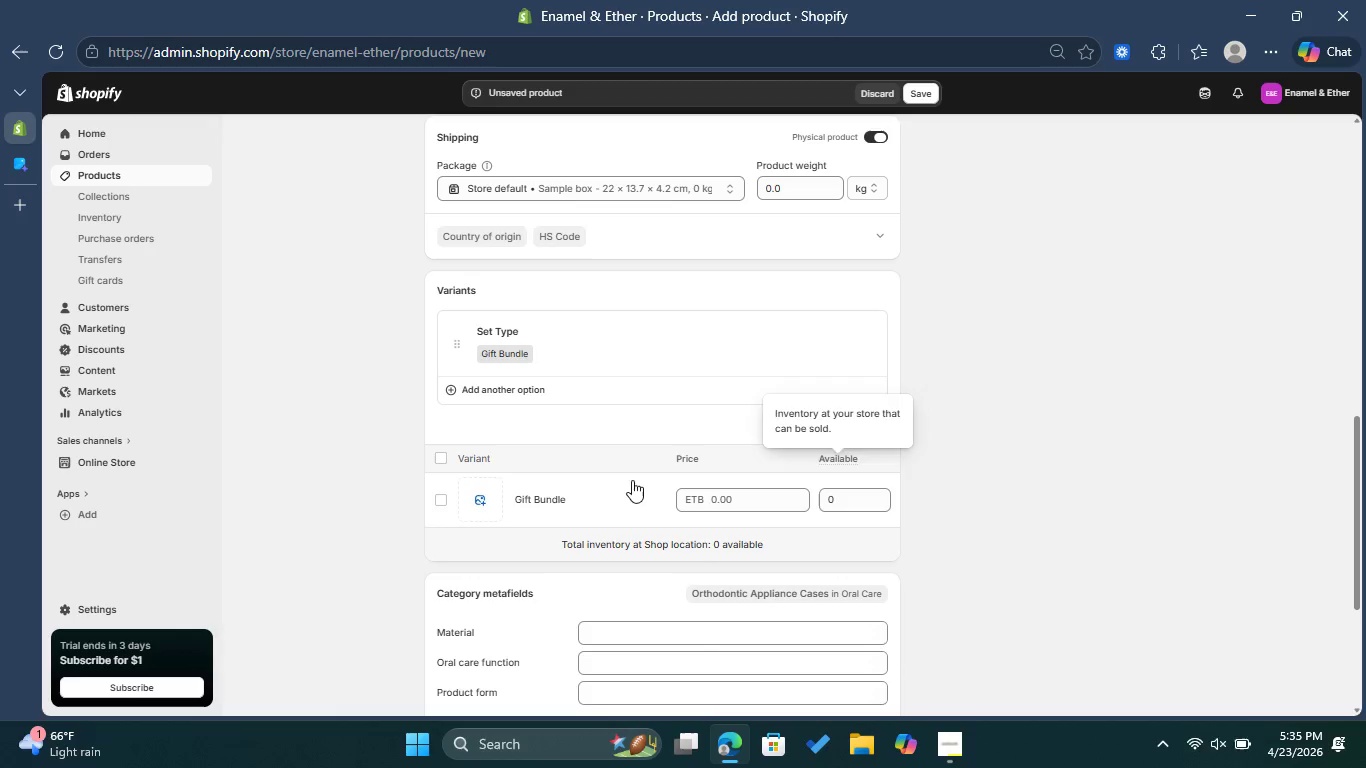 
left_click([584, 493])
 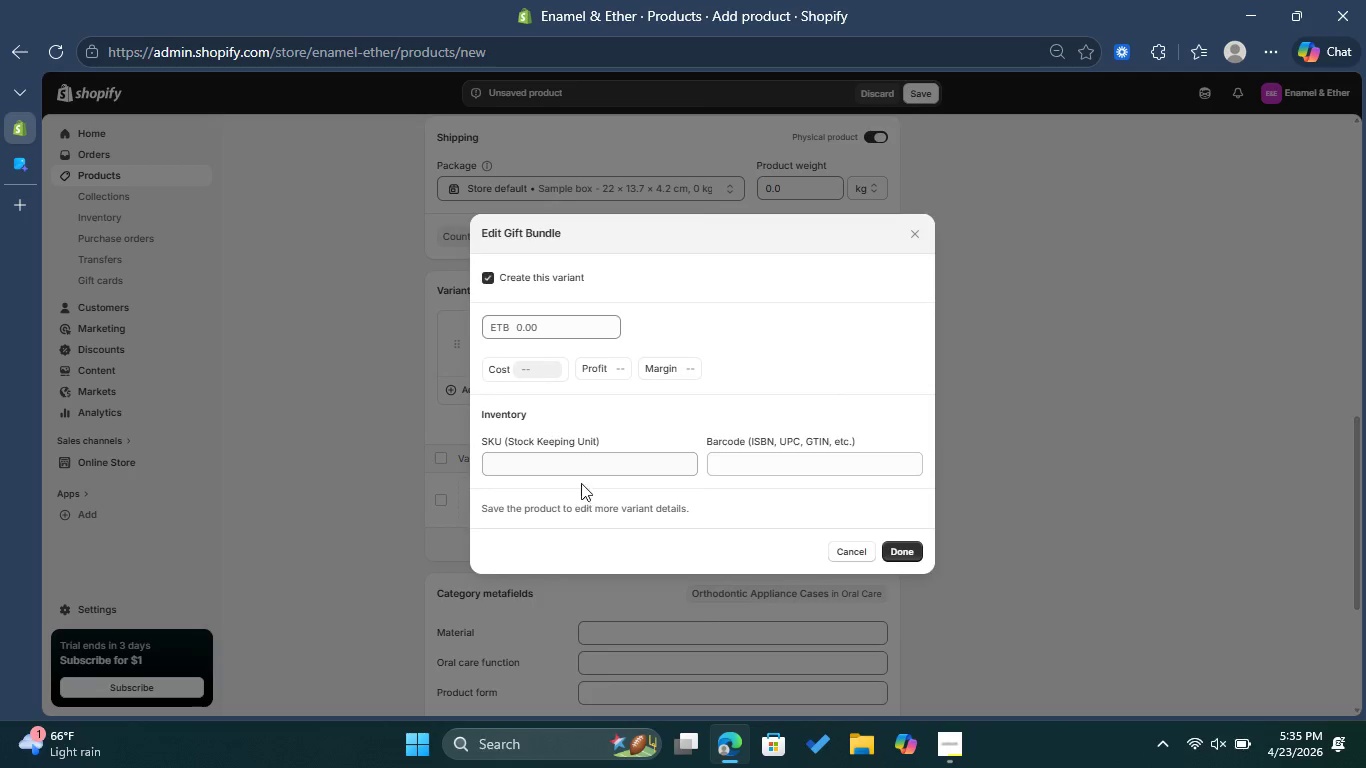 
left_click([577, 459])
 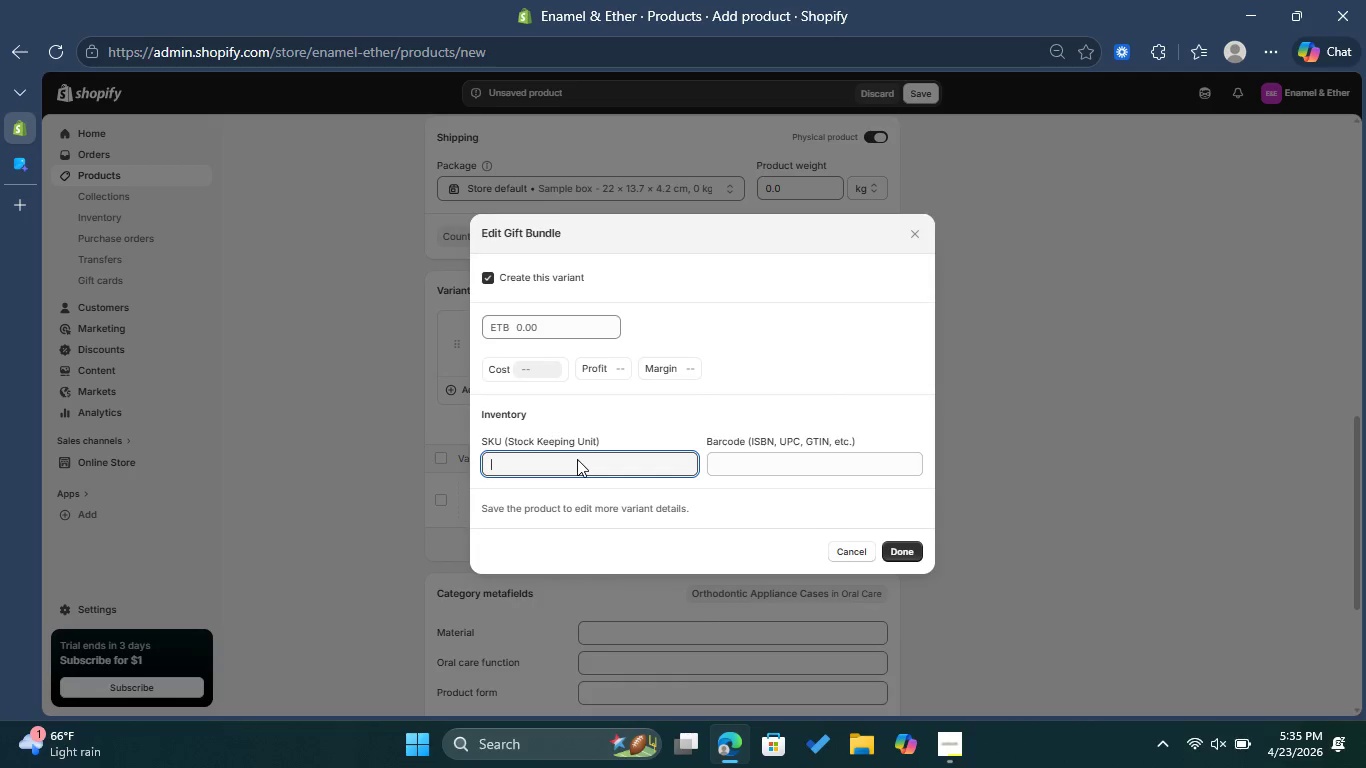 
type(EE-BRK-002)
 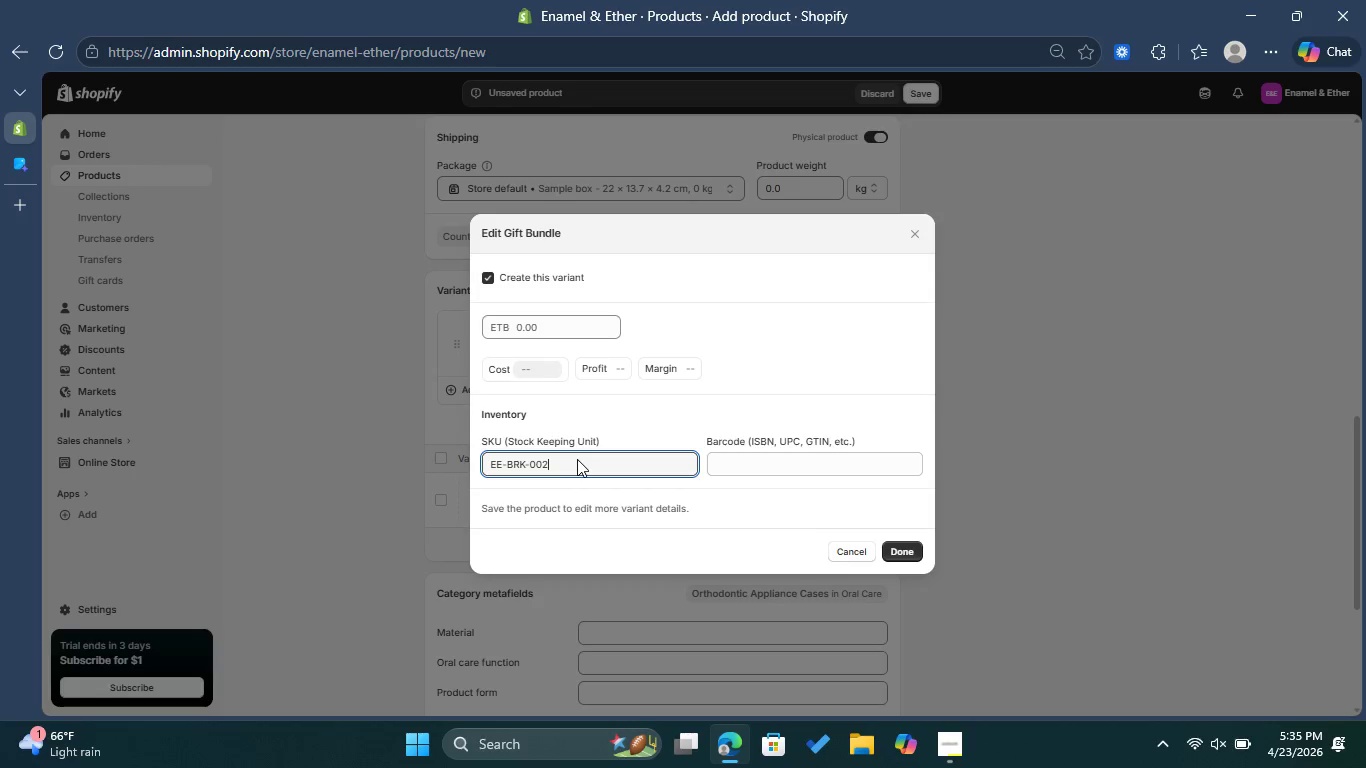 
left_click([533, 313])
 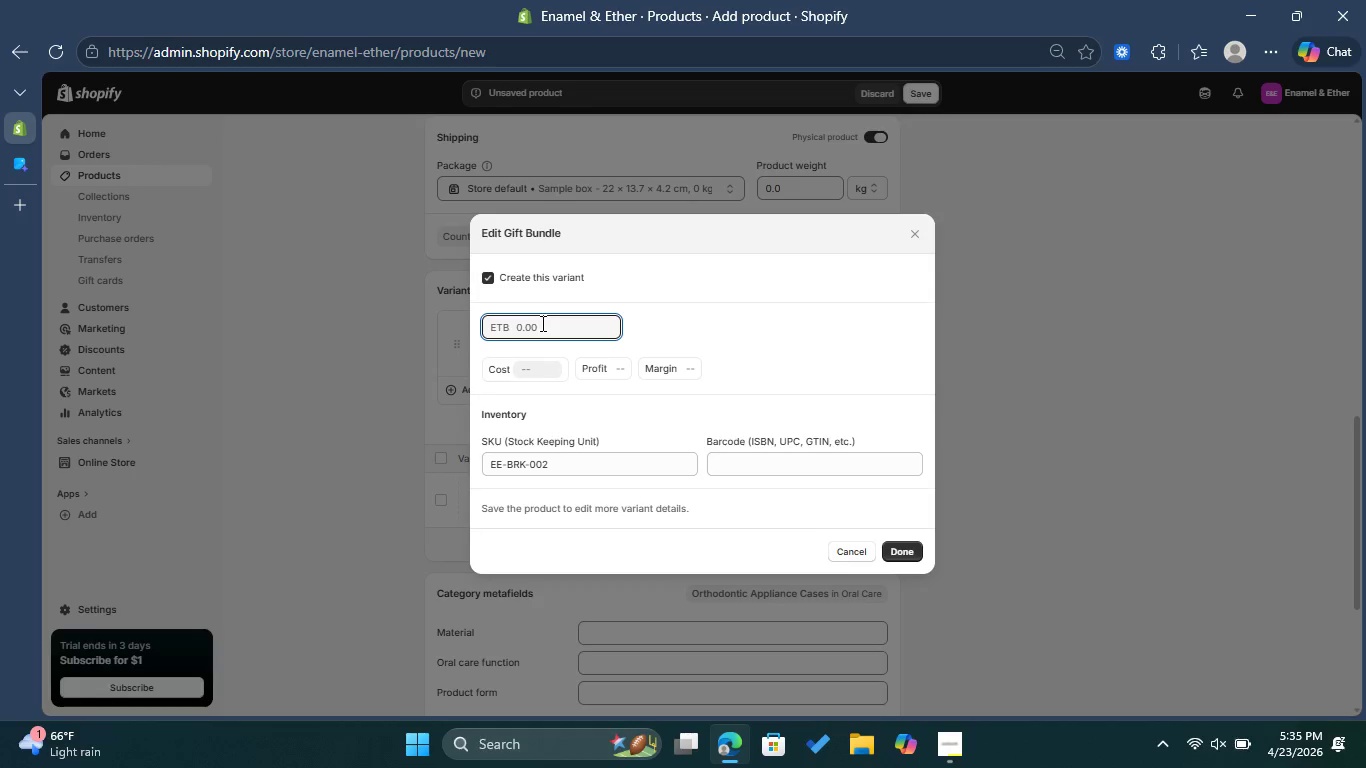 
type(44.99)
 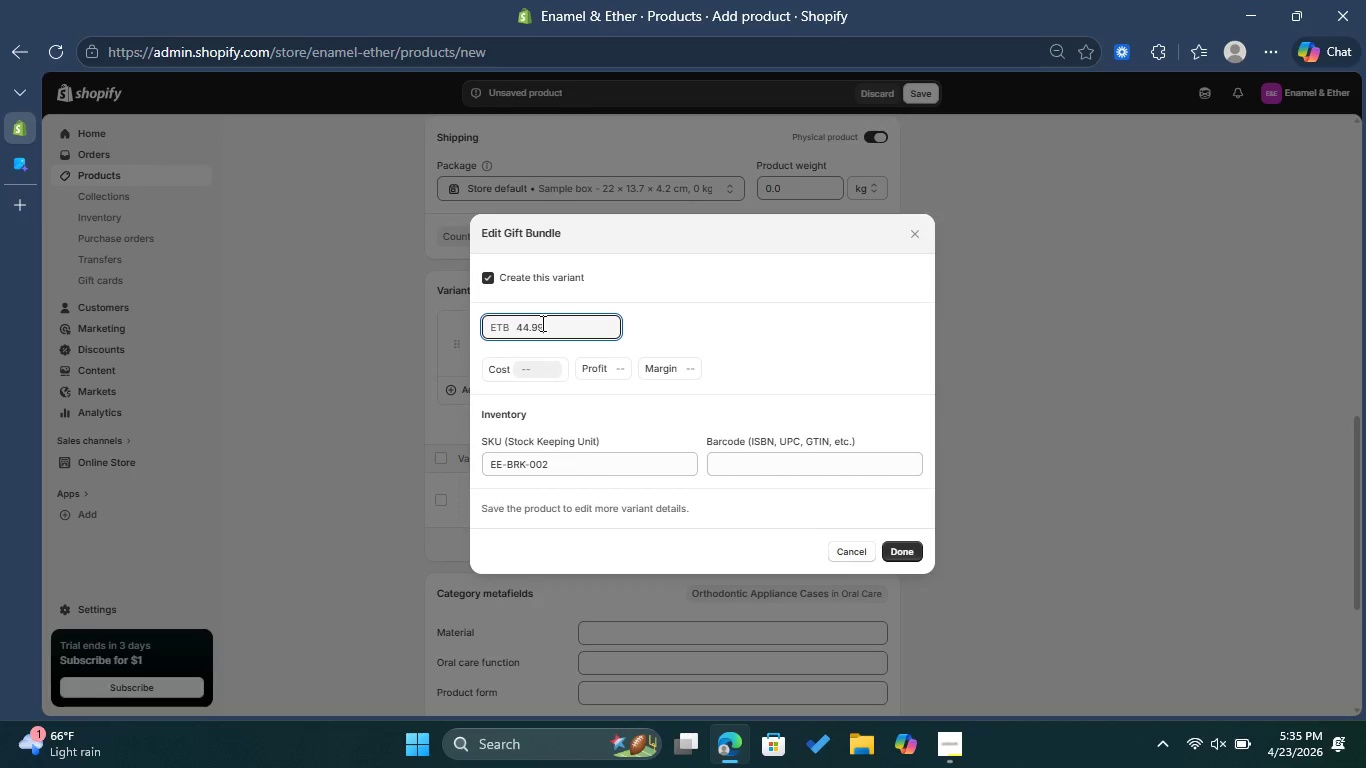 
left_click([912, 552])
 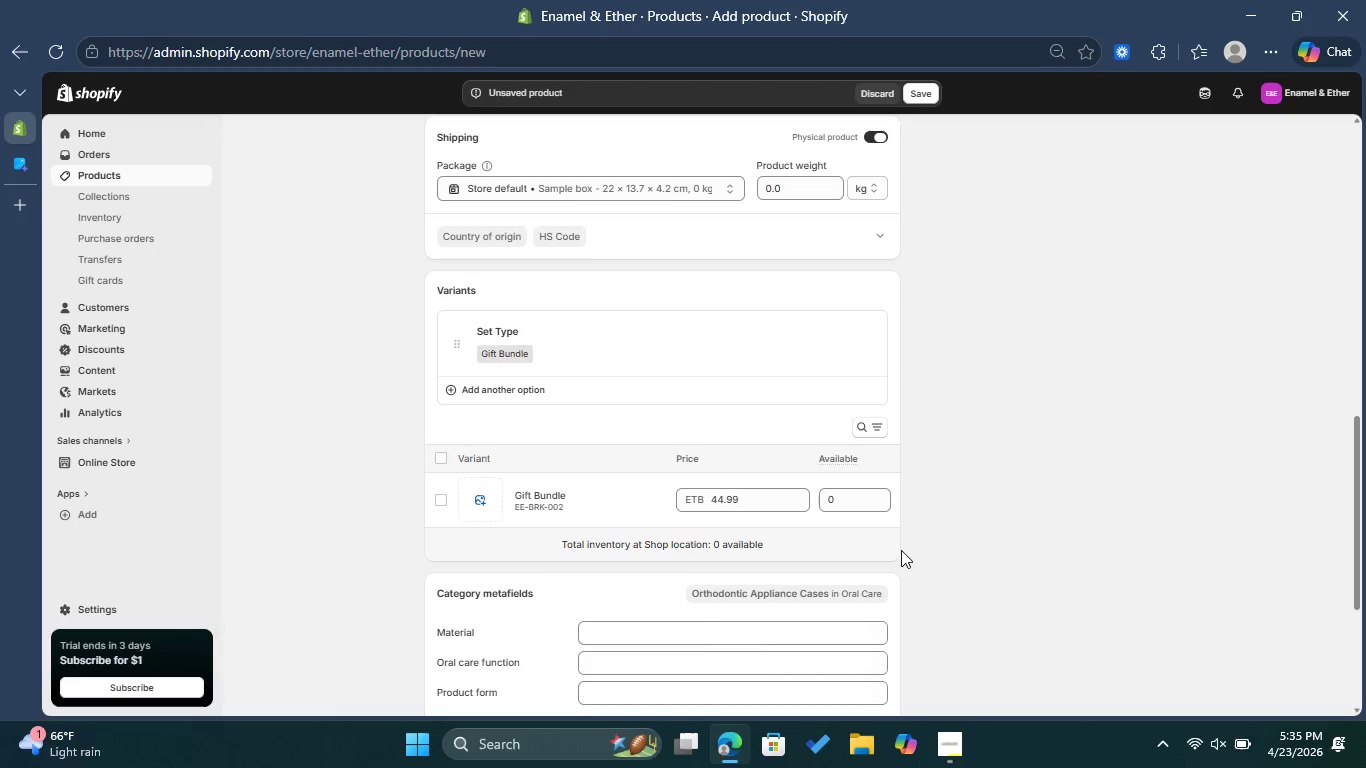 
wait(9.56)
 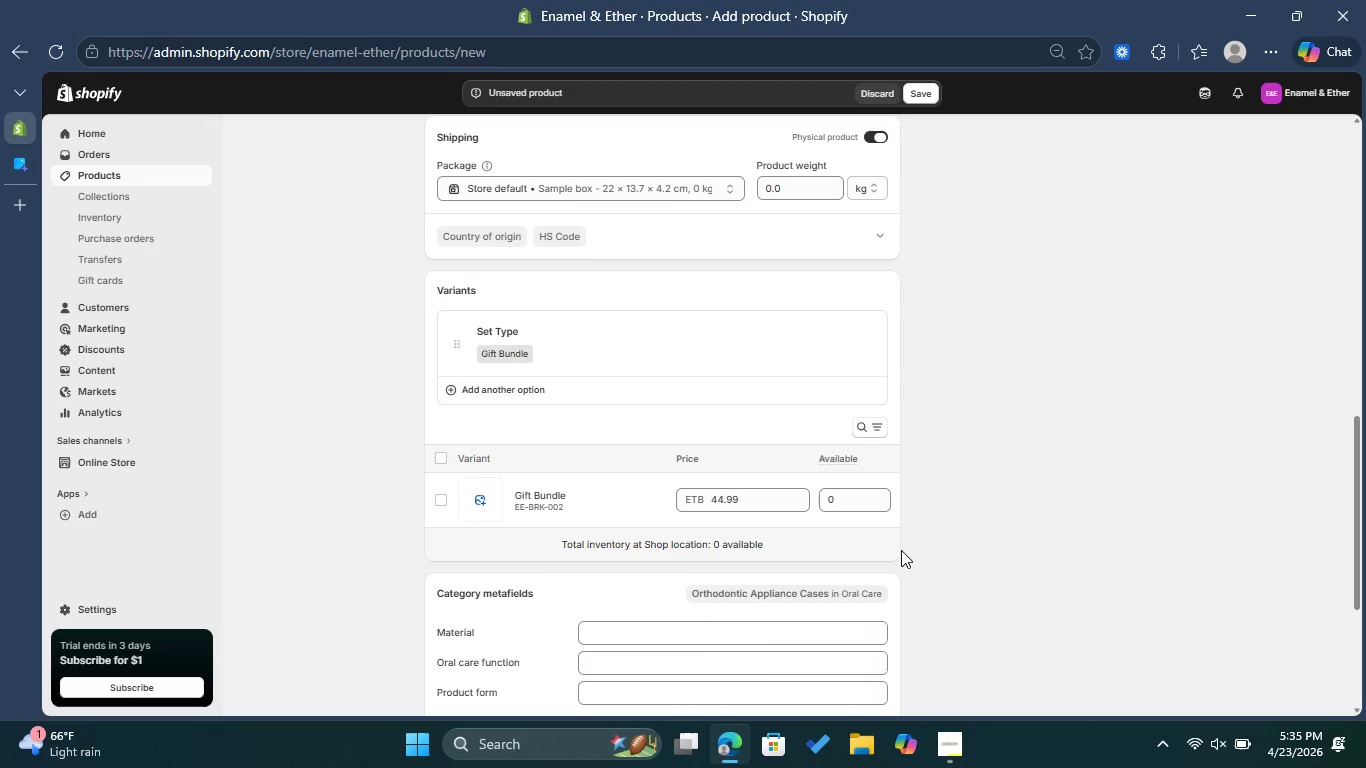 
left_click([847, 498])
 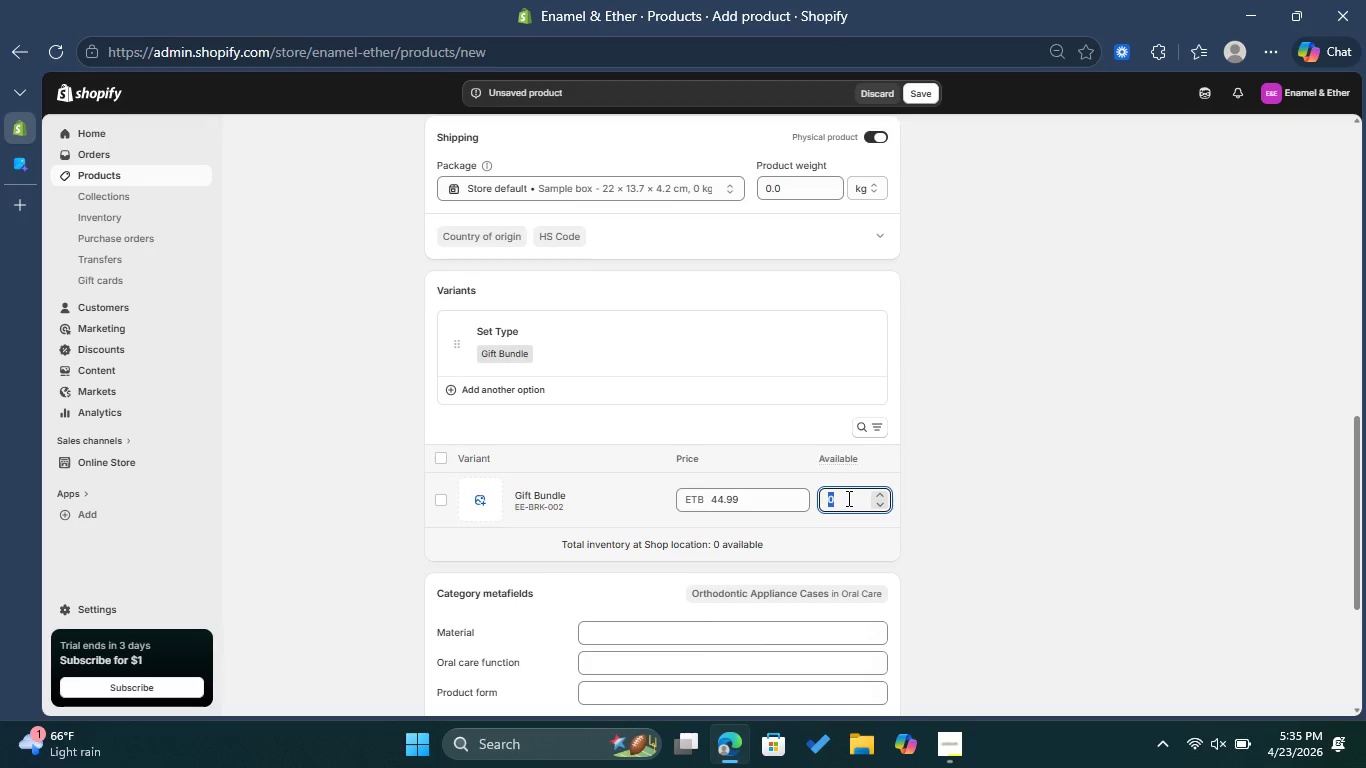 
type(50)
 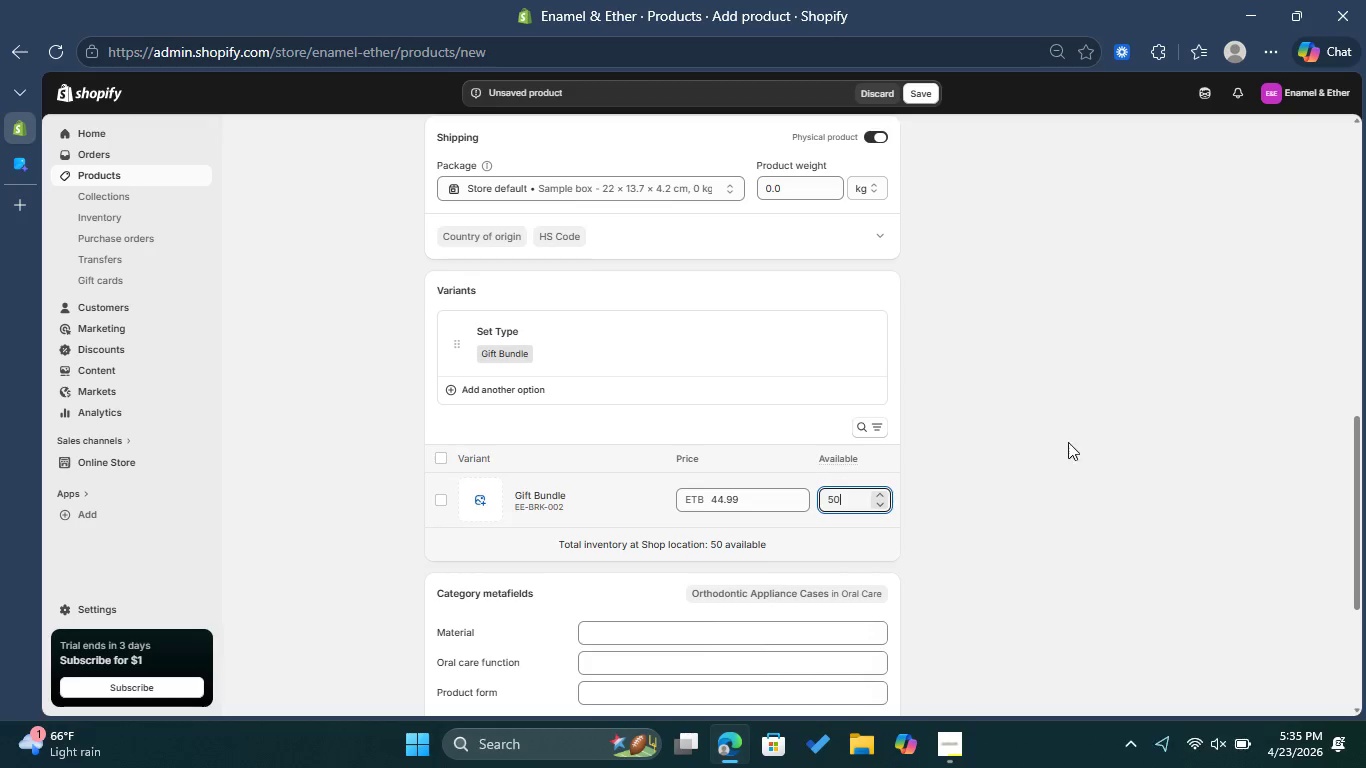 
left_click([1074, 440])
 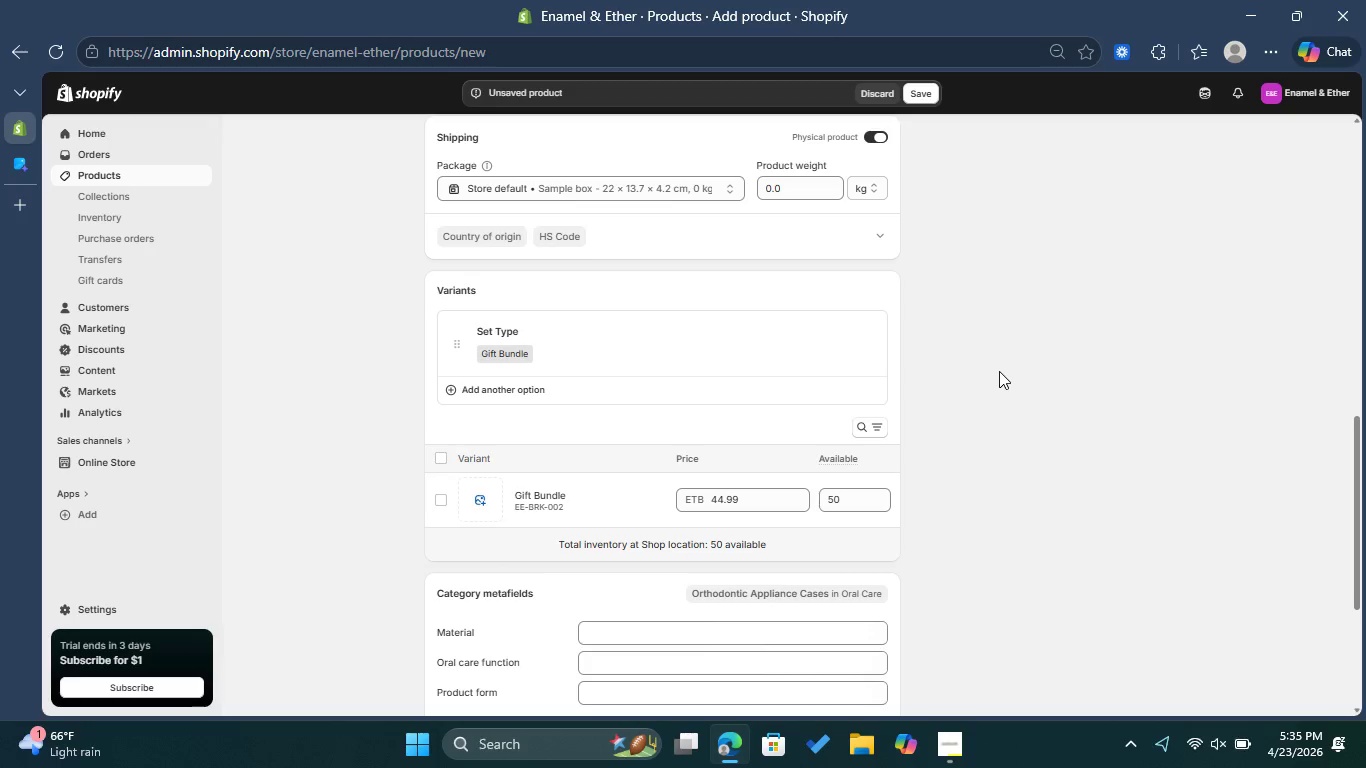 
scroll: coordinate [999, 371], scroll_direction: down, amount: 3.0
 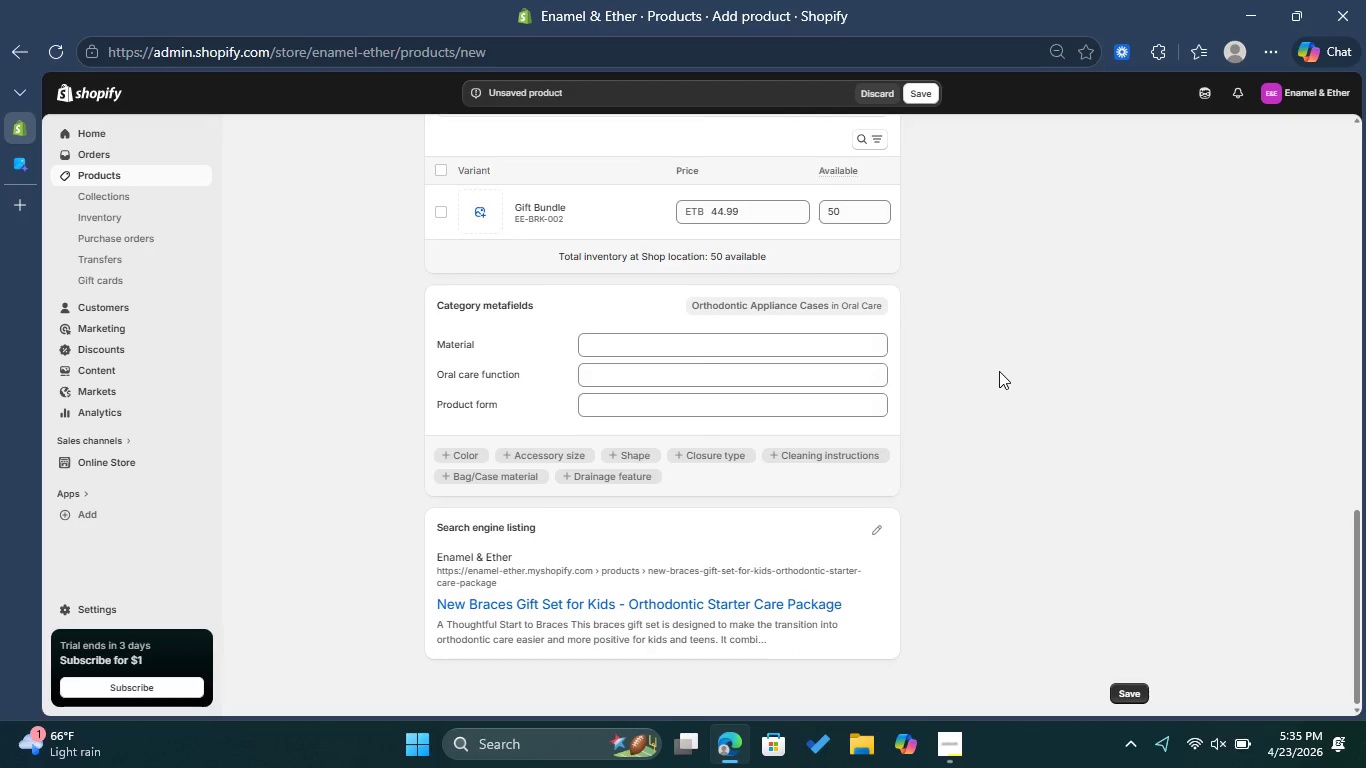 
scroll: coordinate [999, 371], scroll_direction: up, amount: 3.0
 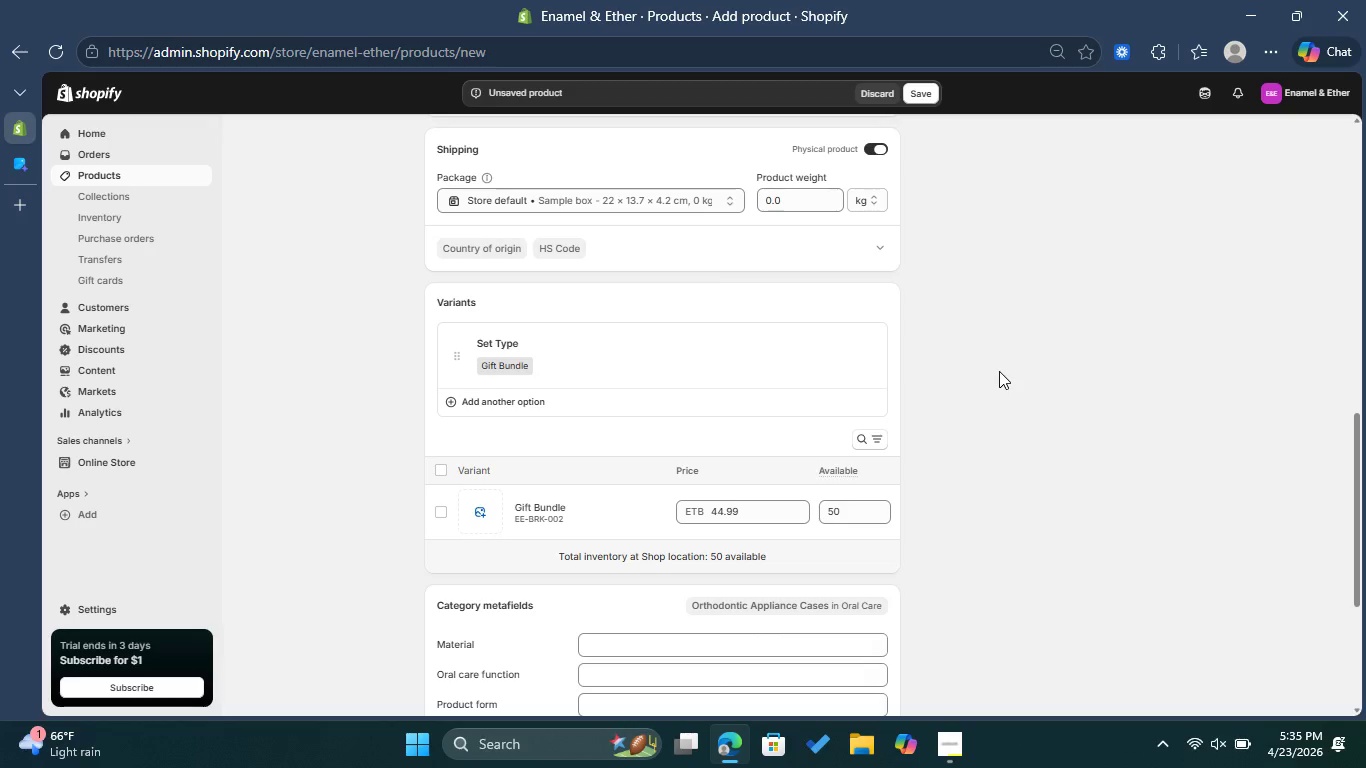 
wait(17.05)
 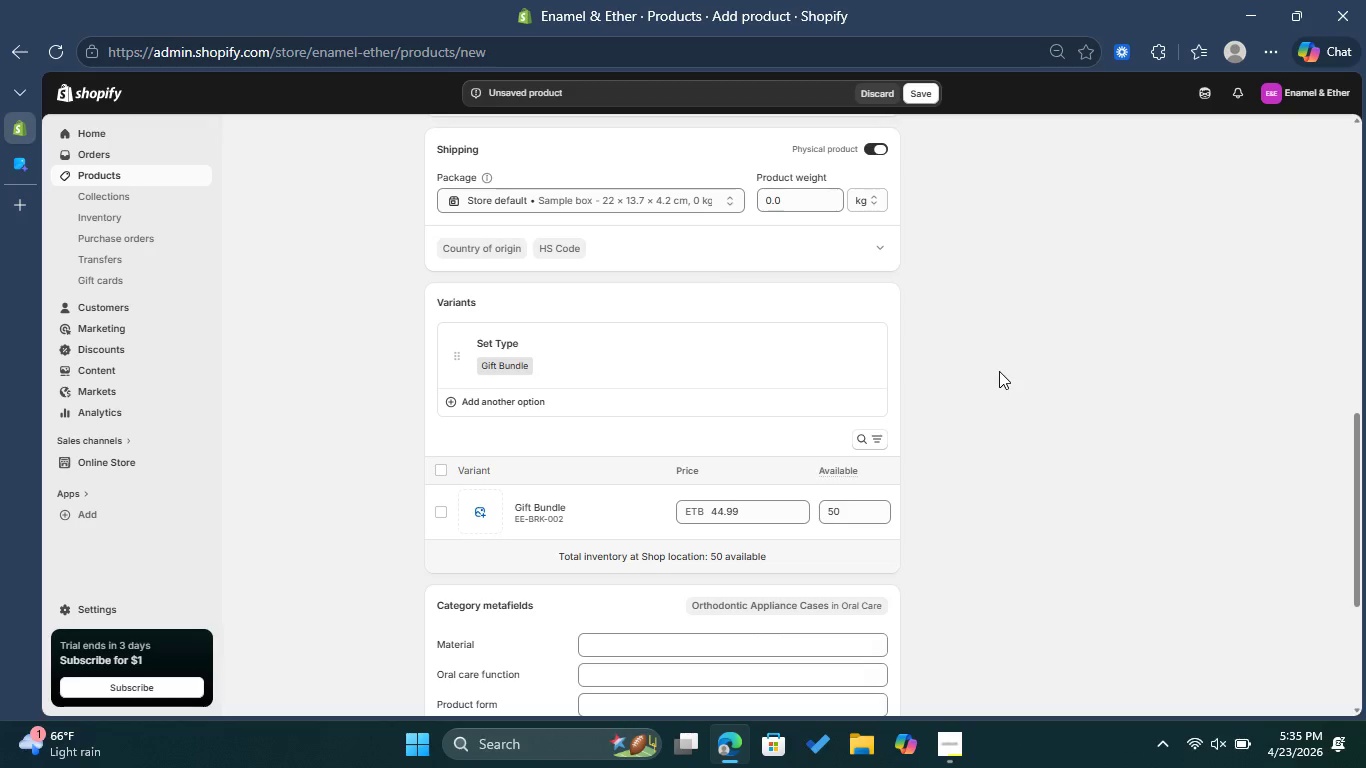 
scroll: coordinate [1004, 357], scroll_direction: up, amount: 5.0
 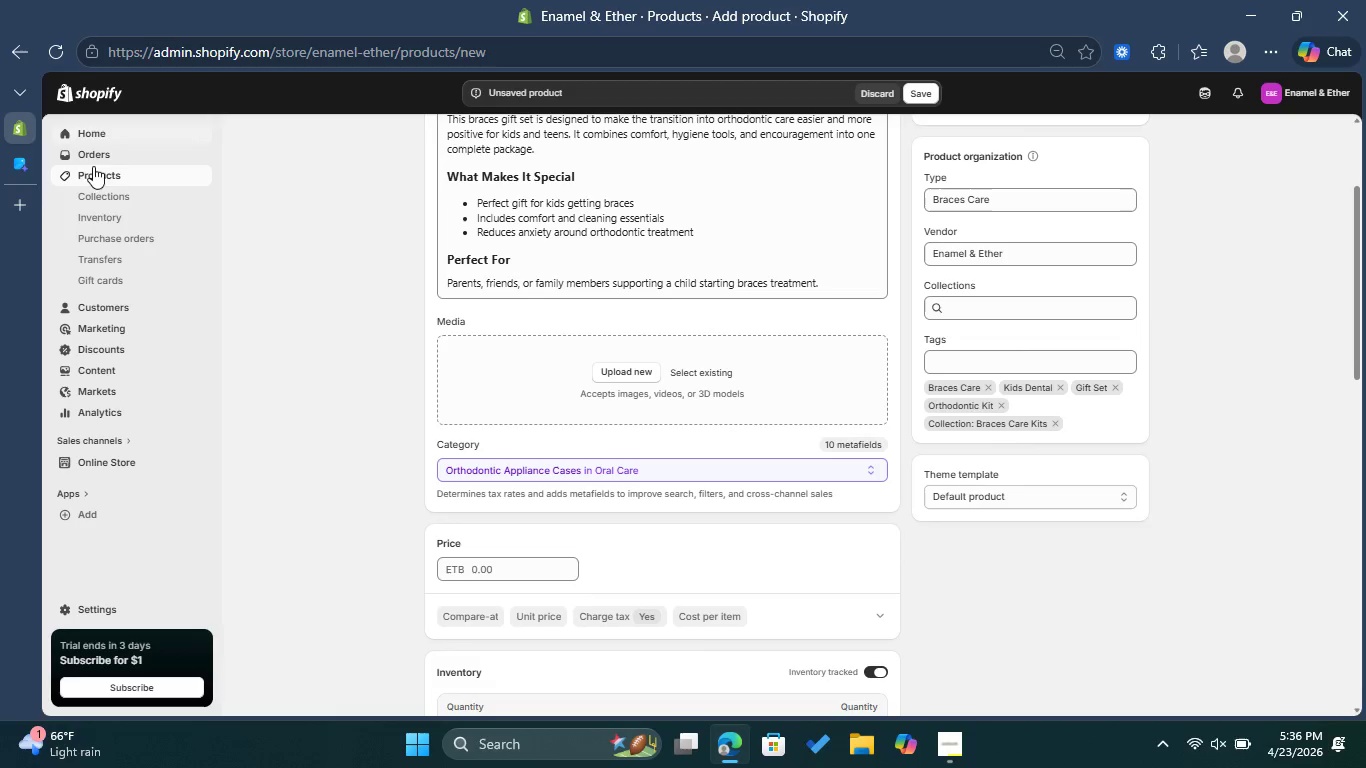 
left_click([27, 176])
 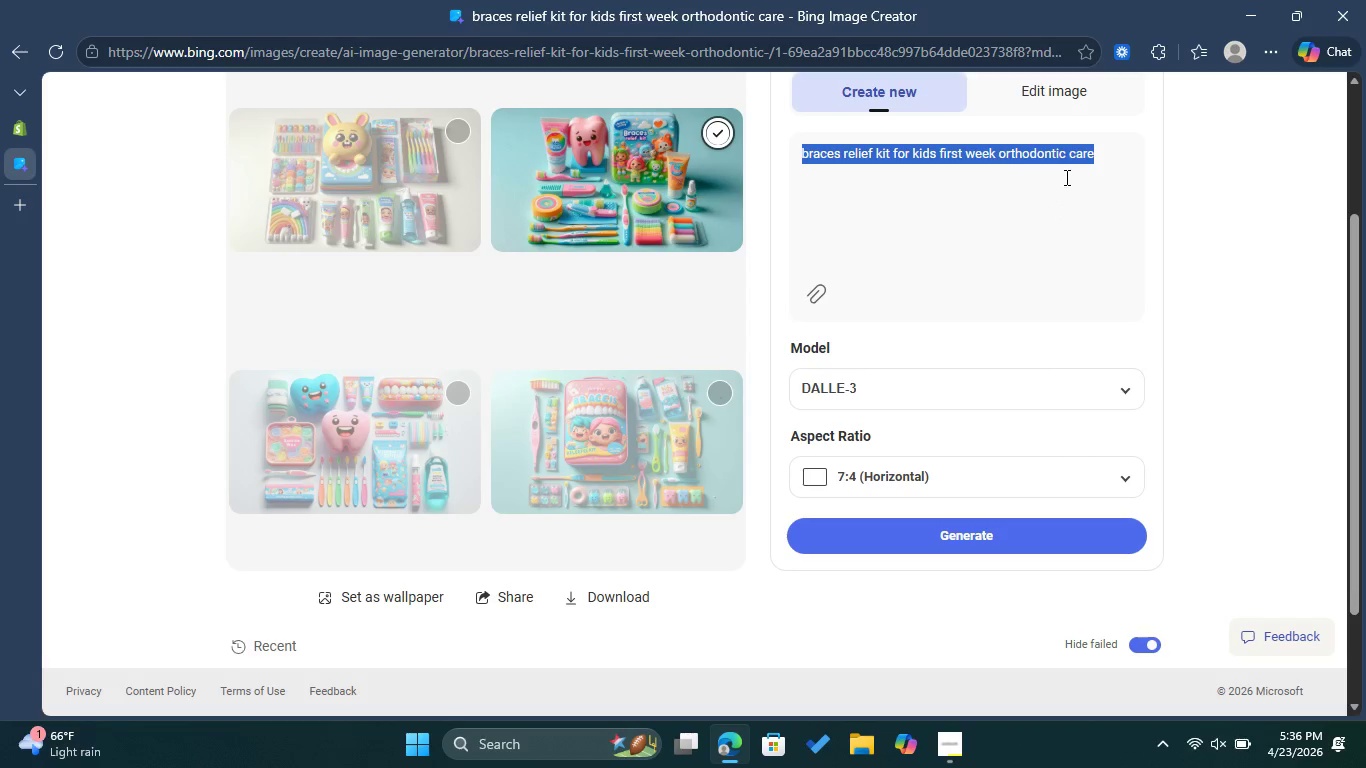 
left_click([1065, 177])
 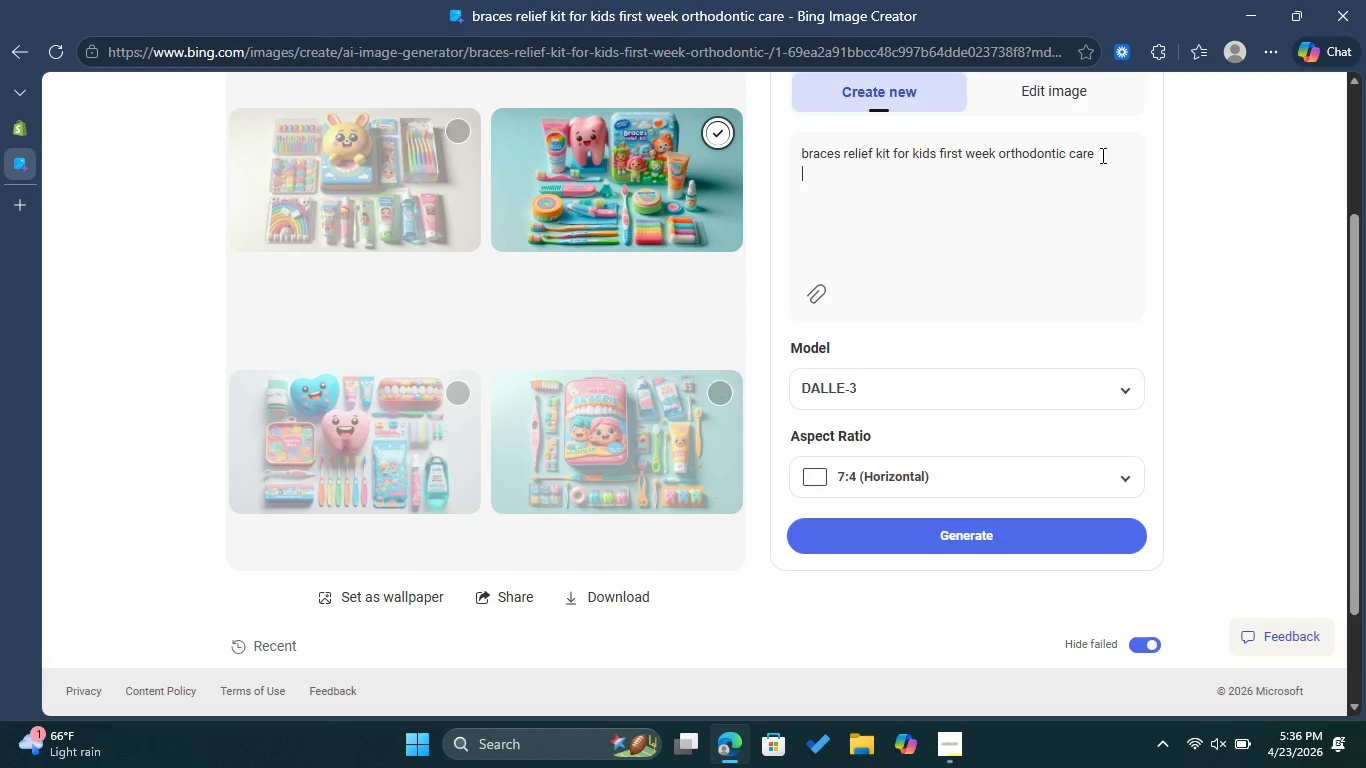 
left_click_drag(start_coordinate=[1101, 154], to_coordinate=[846, 156])
 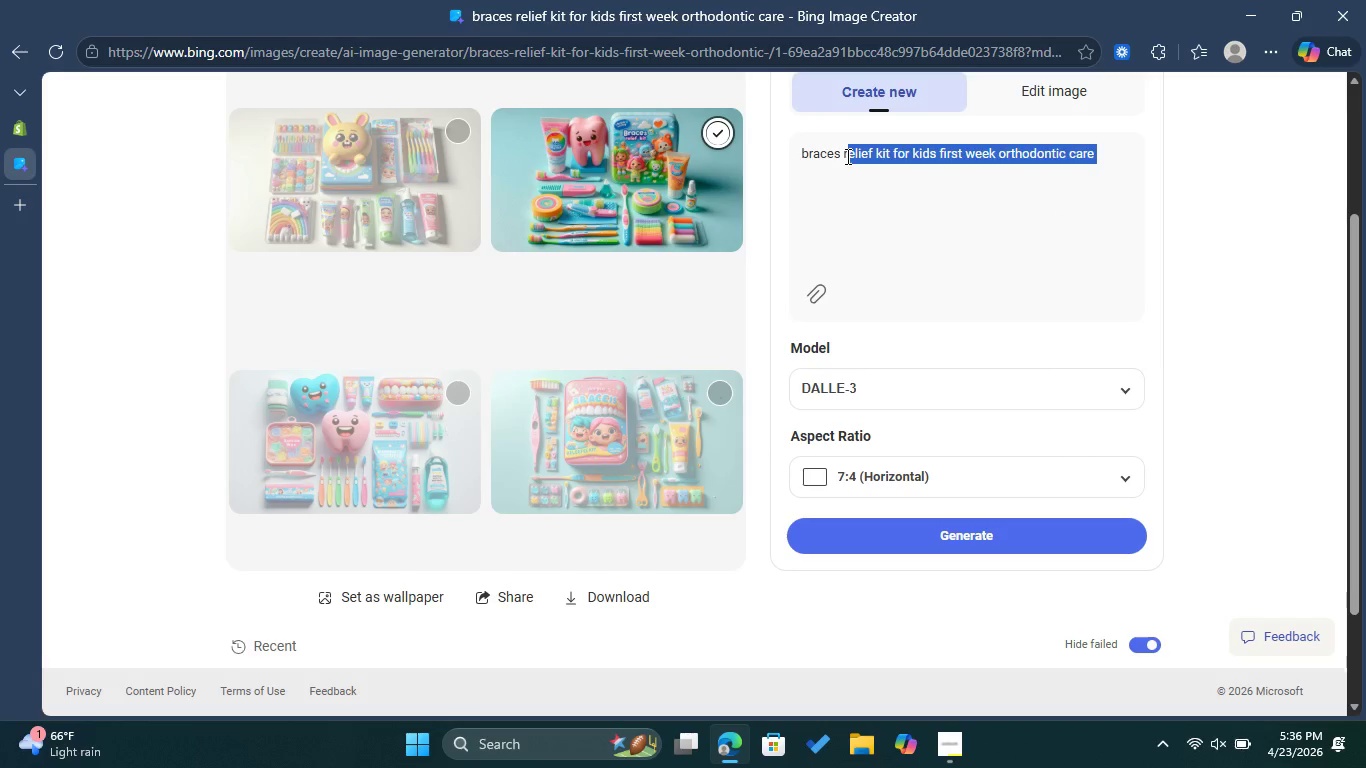 
type(gift set for kids orthodenti )
key(Backspace)
type(c )
 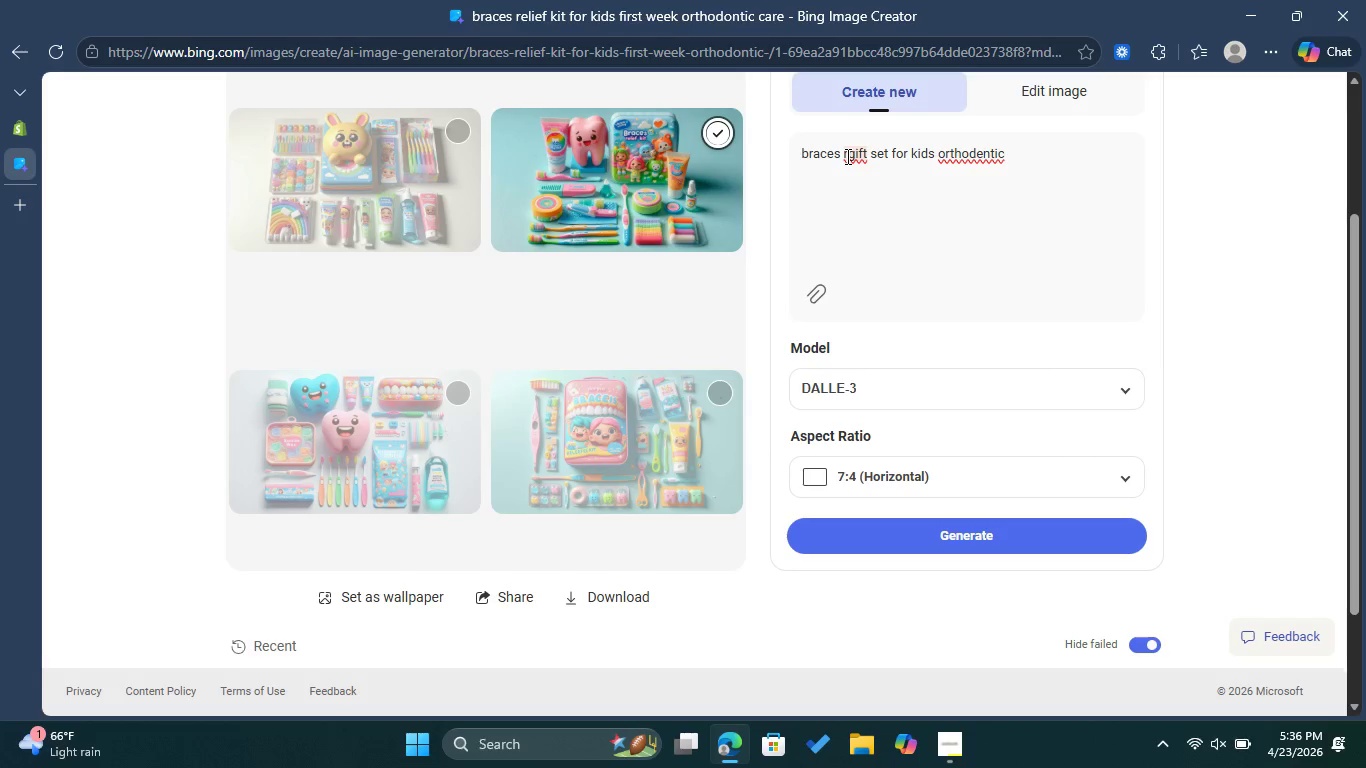 
left_click([846, 156])
 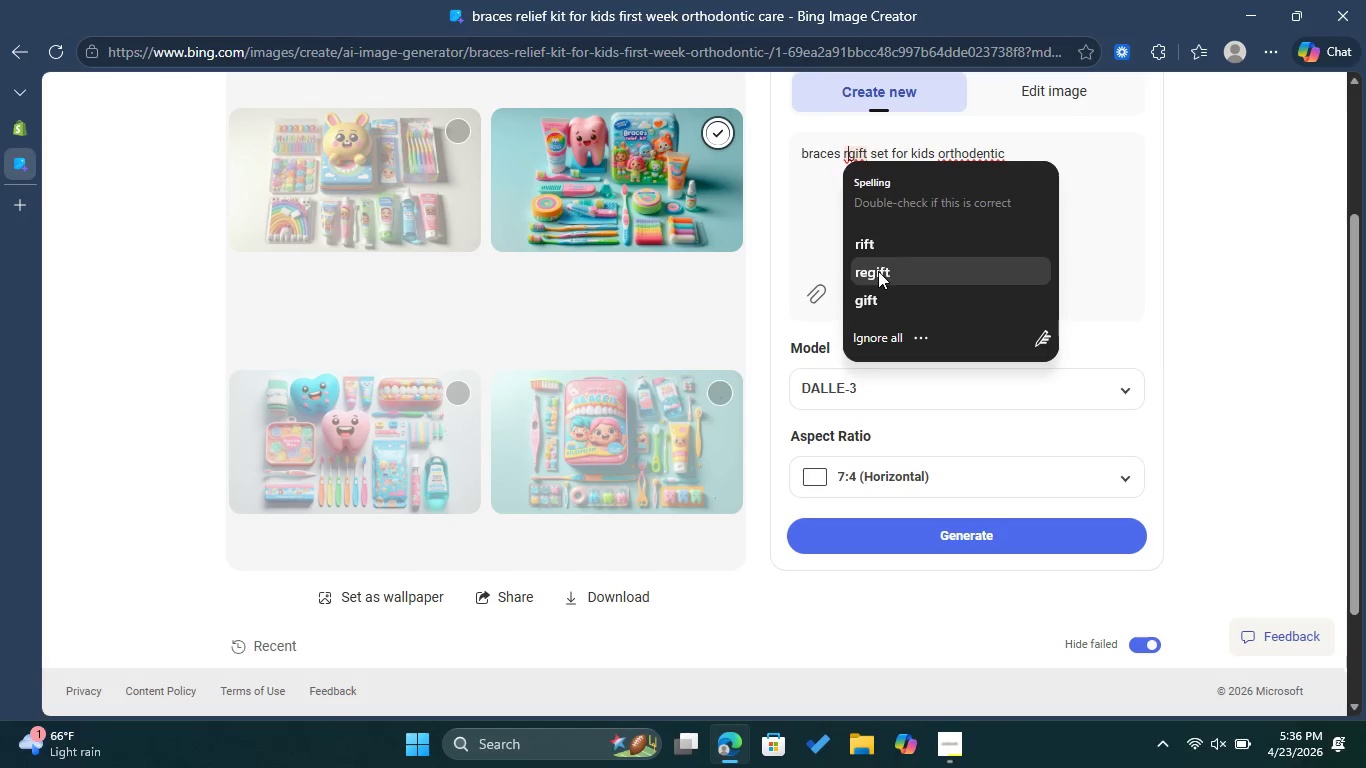 
left_click([875, 300])
 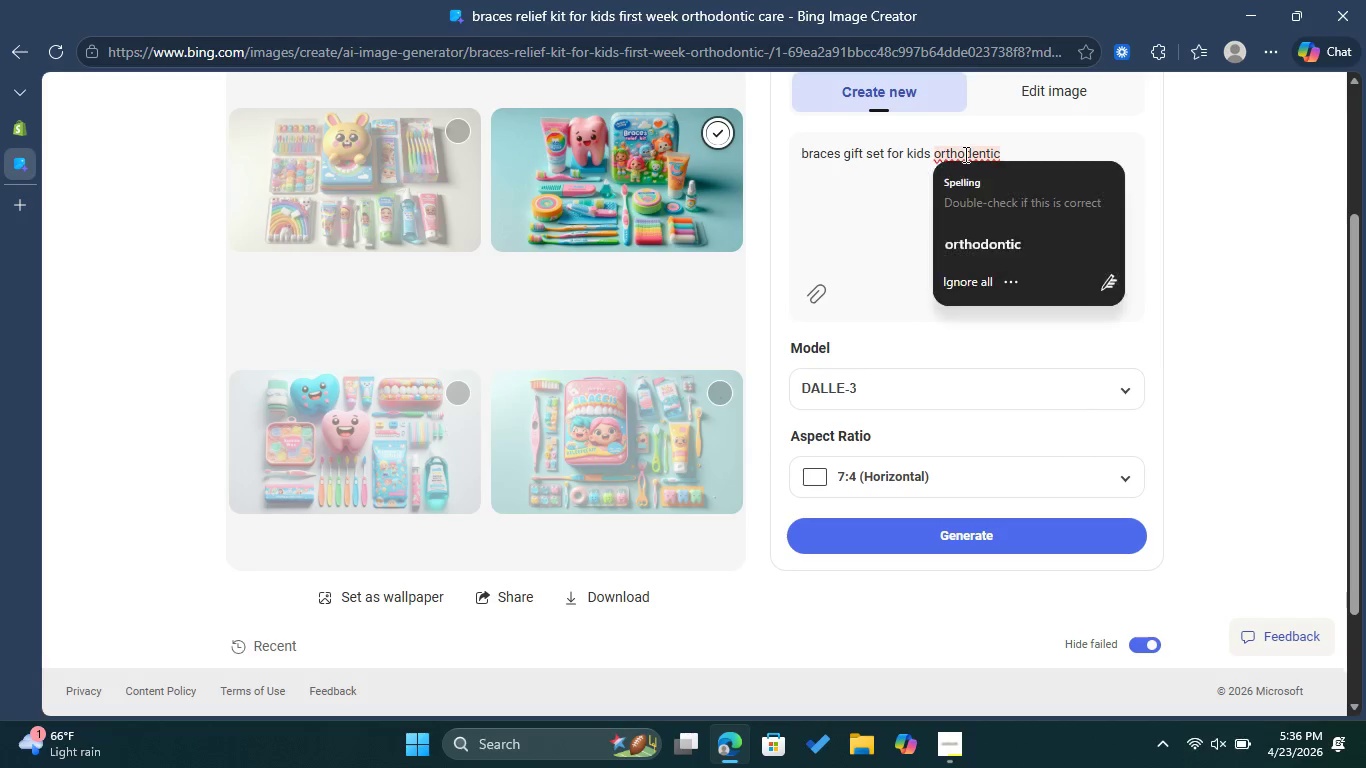 
left_click([994, 240])
 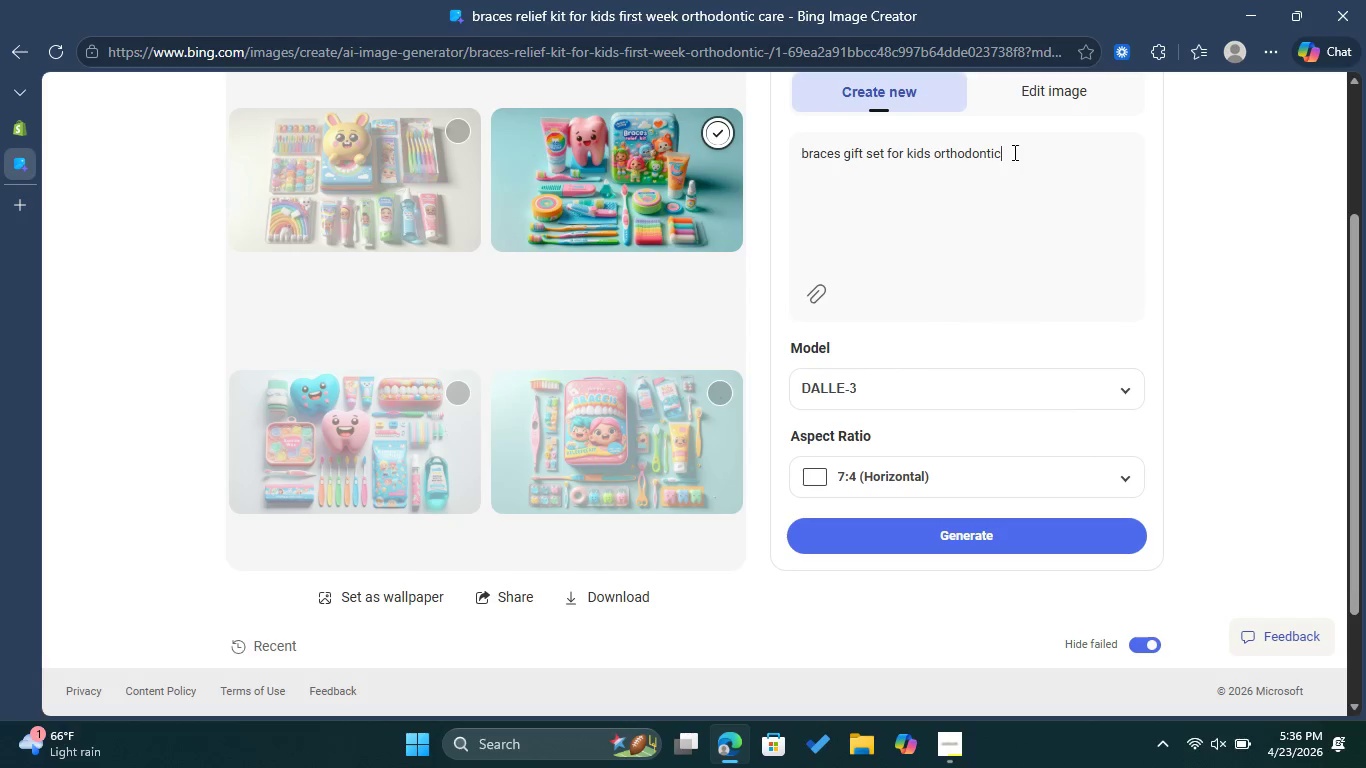 
left_click([1015, 148])
 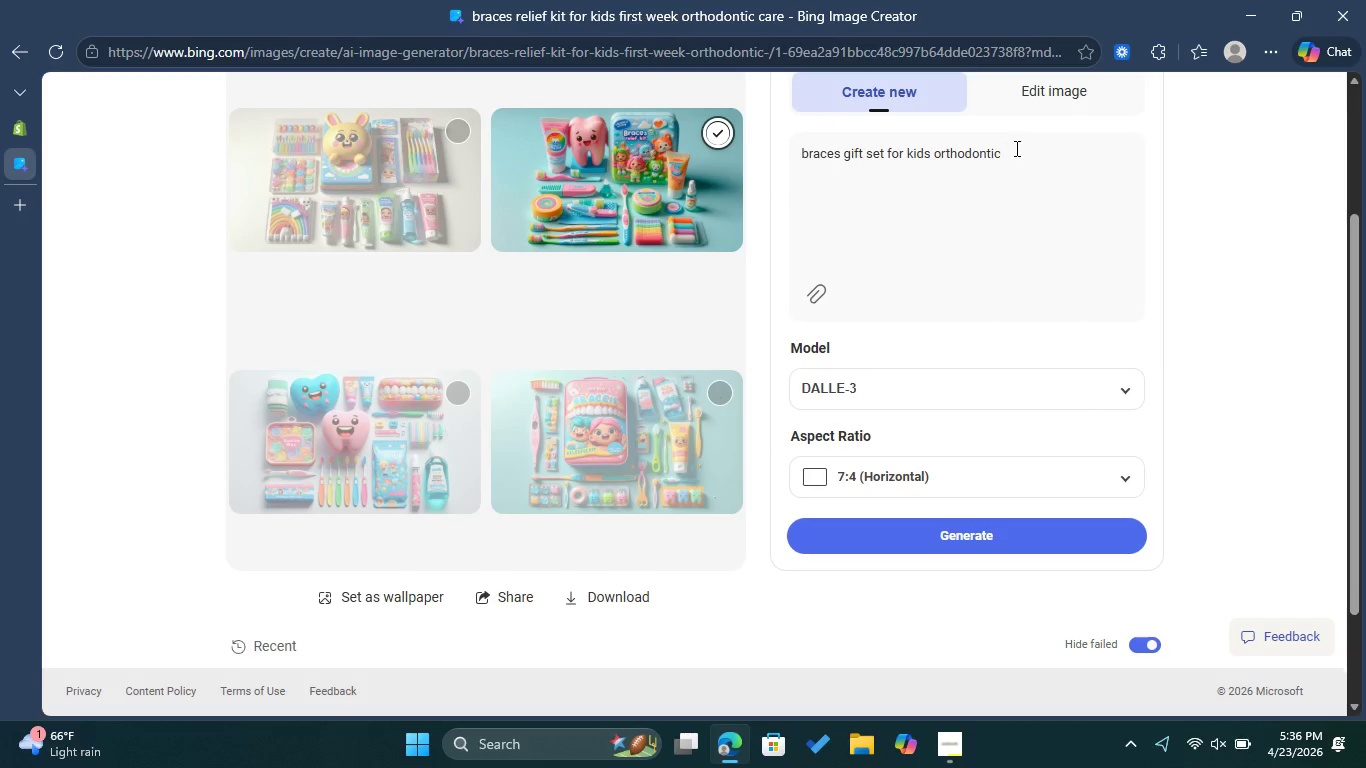 
type(starter kit)
 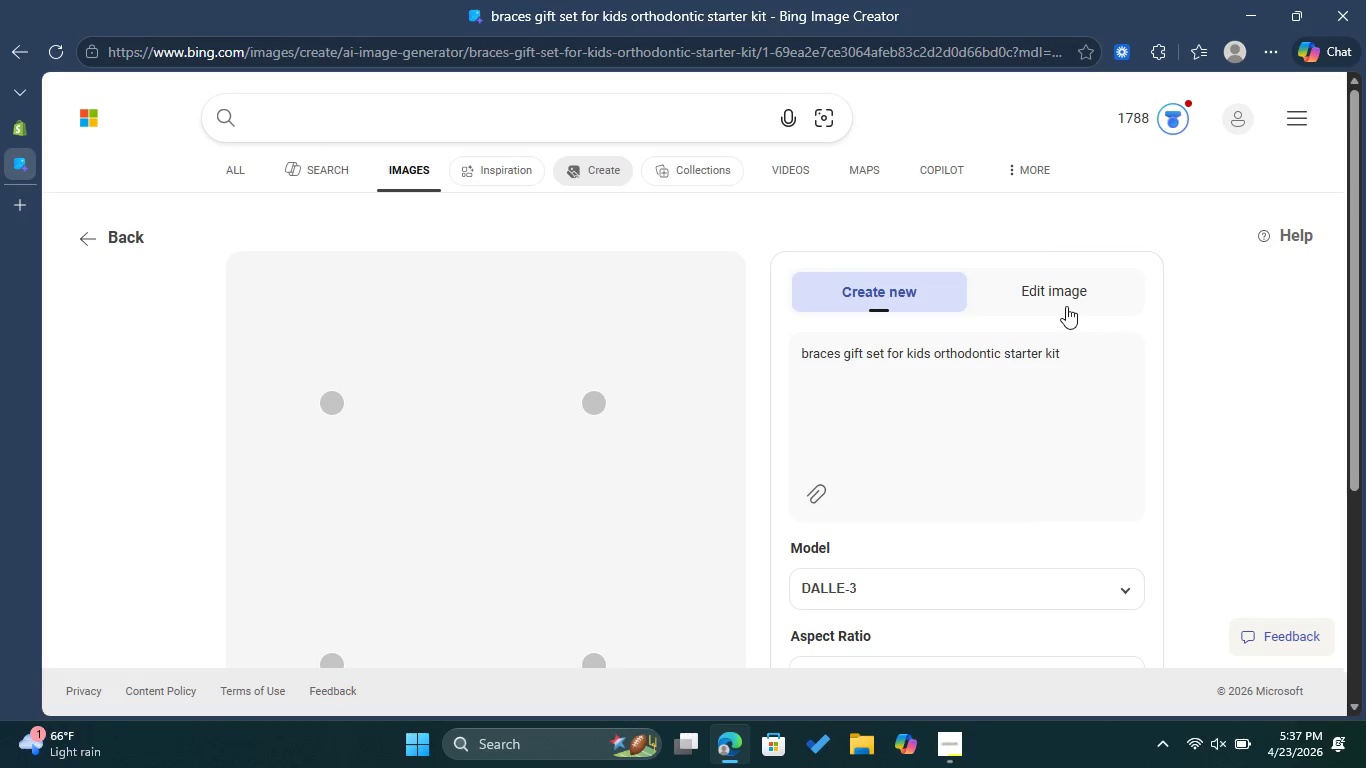 
wait(27.05)
 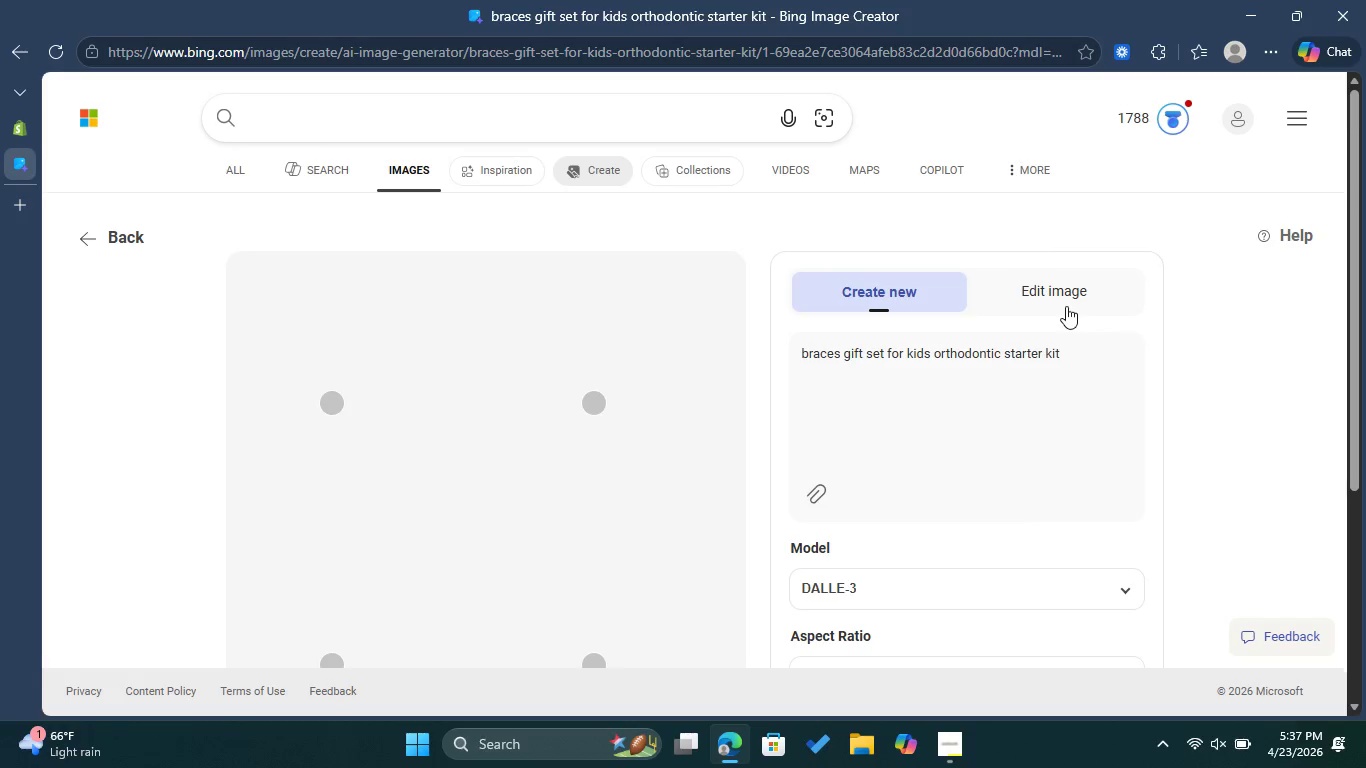 
scroll: coordinate [1010, 259], scroll_direction: down, amount: 1.0
 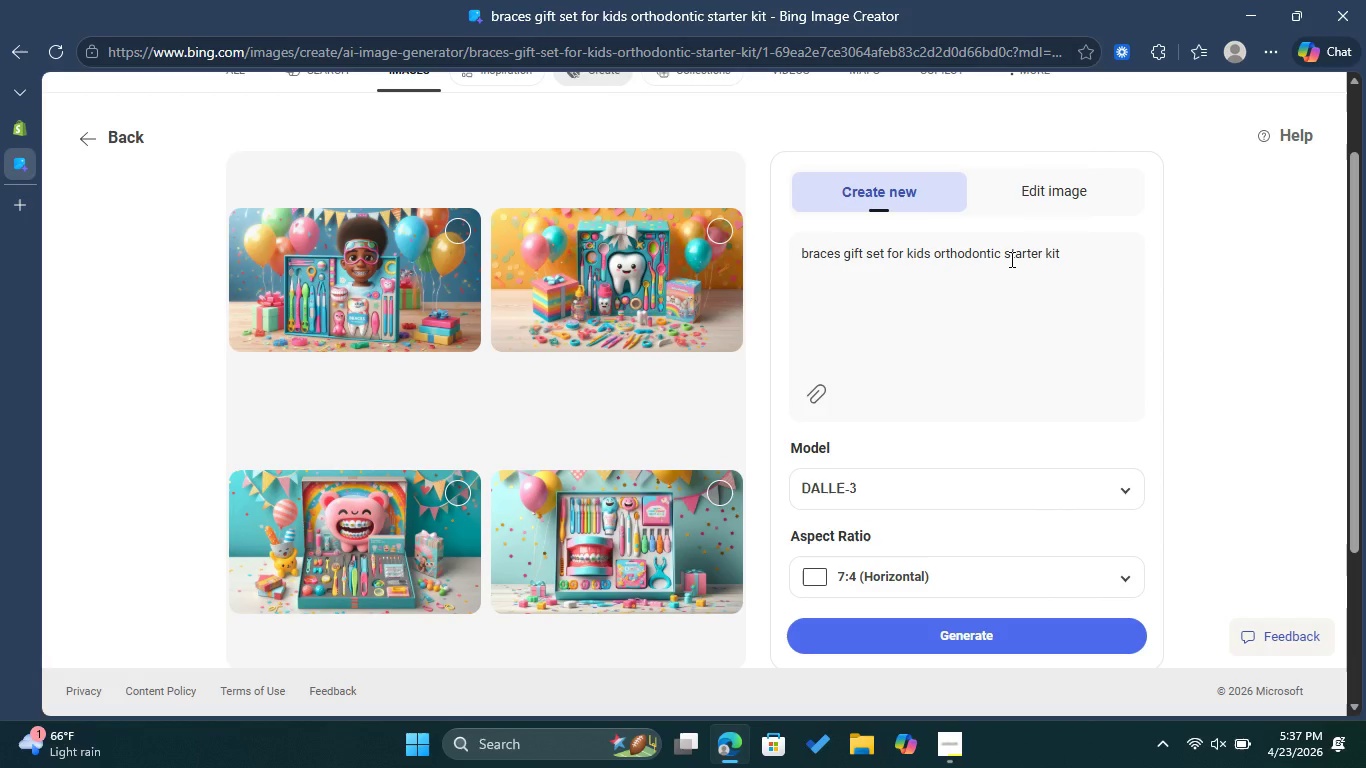 
wait(9.59)
 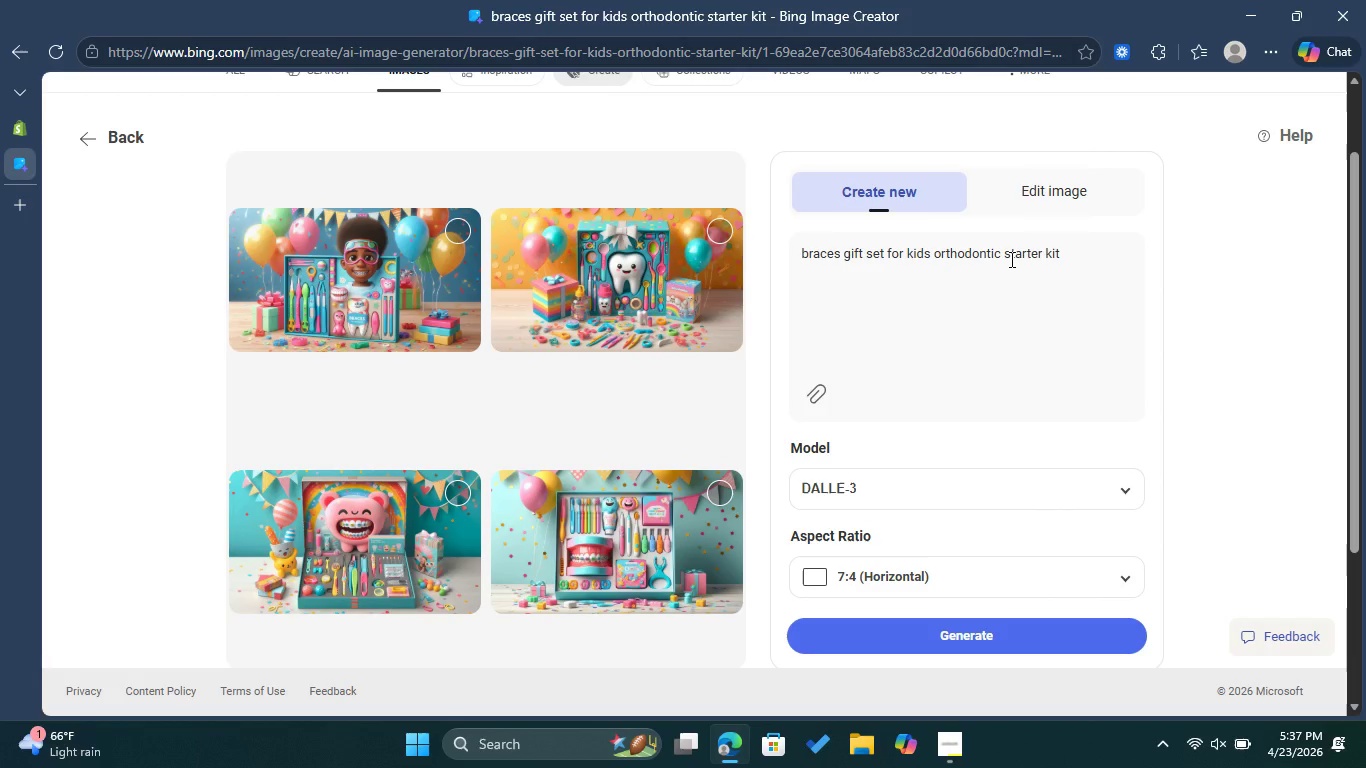 
left_click([10, 119])
 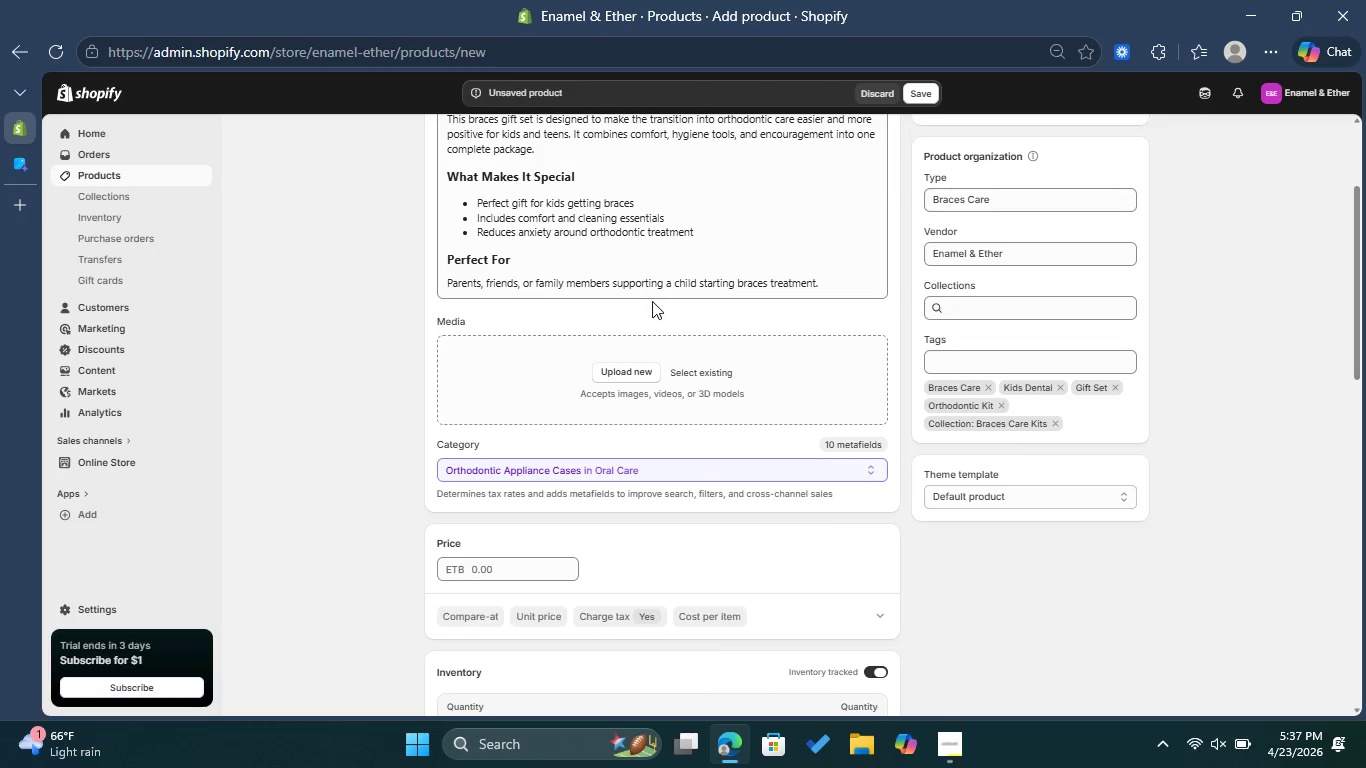 
scroll: coordinate [639, 291], scroll_direction: up, amount: 1.0
 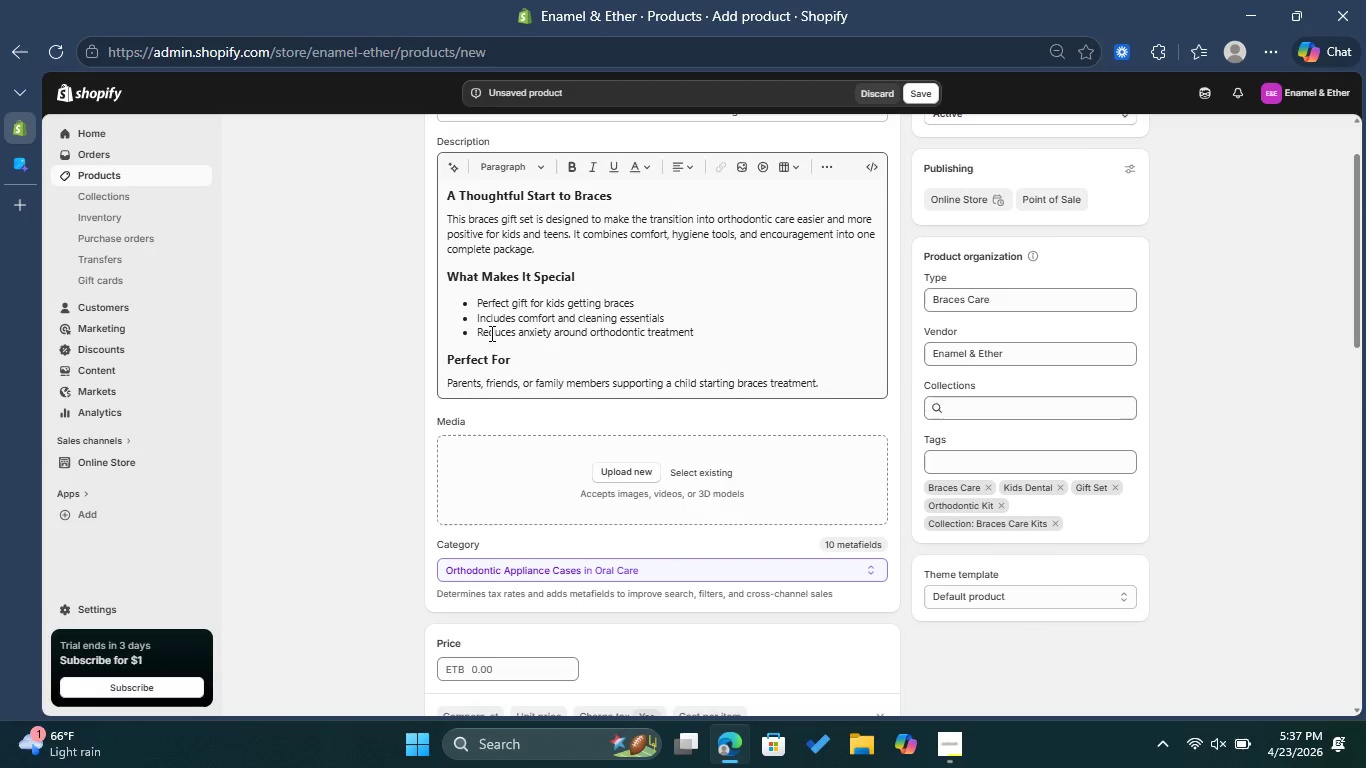 
left_click_drag(start_coordinate=[477, 317], to_coordinate=[670, 320])
 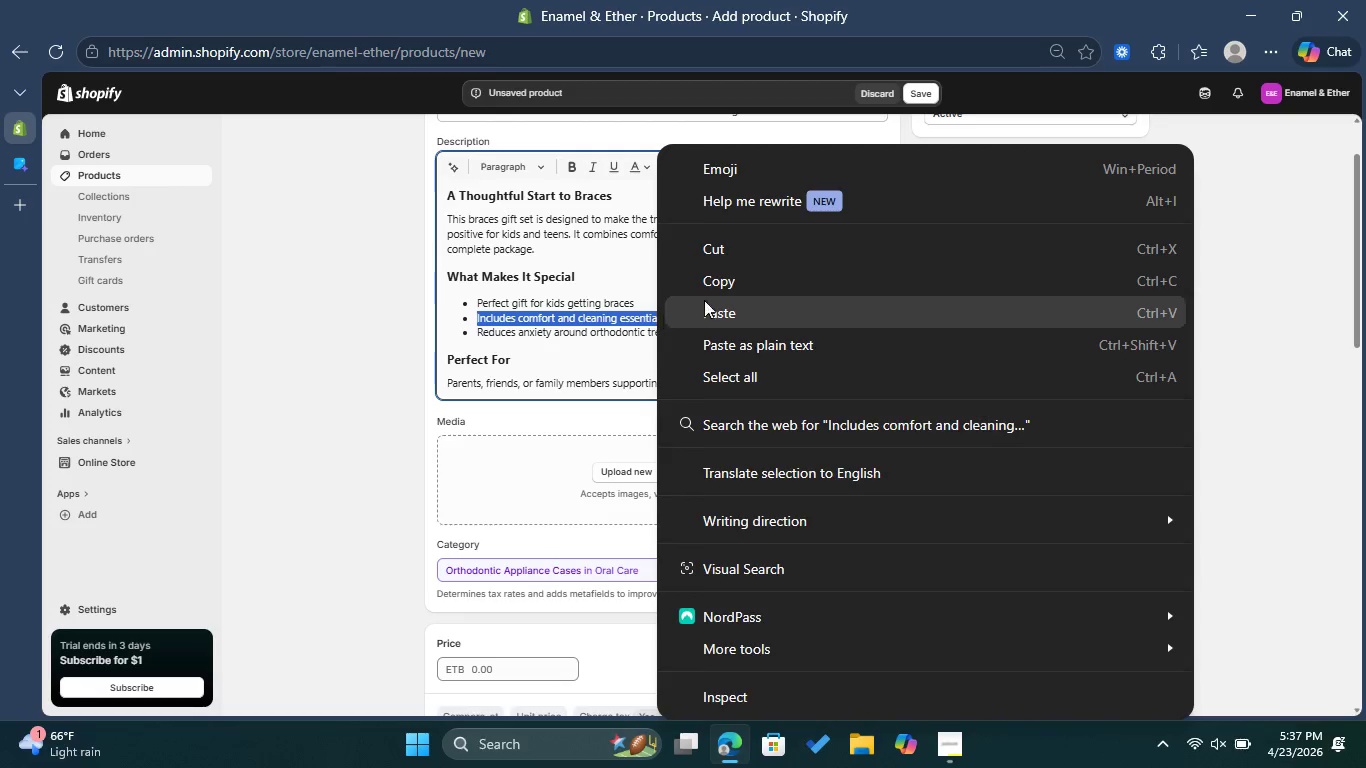 
left_click([719, 278])
 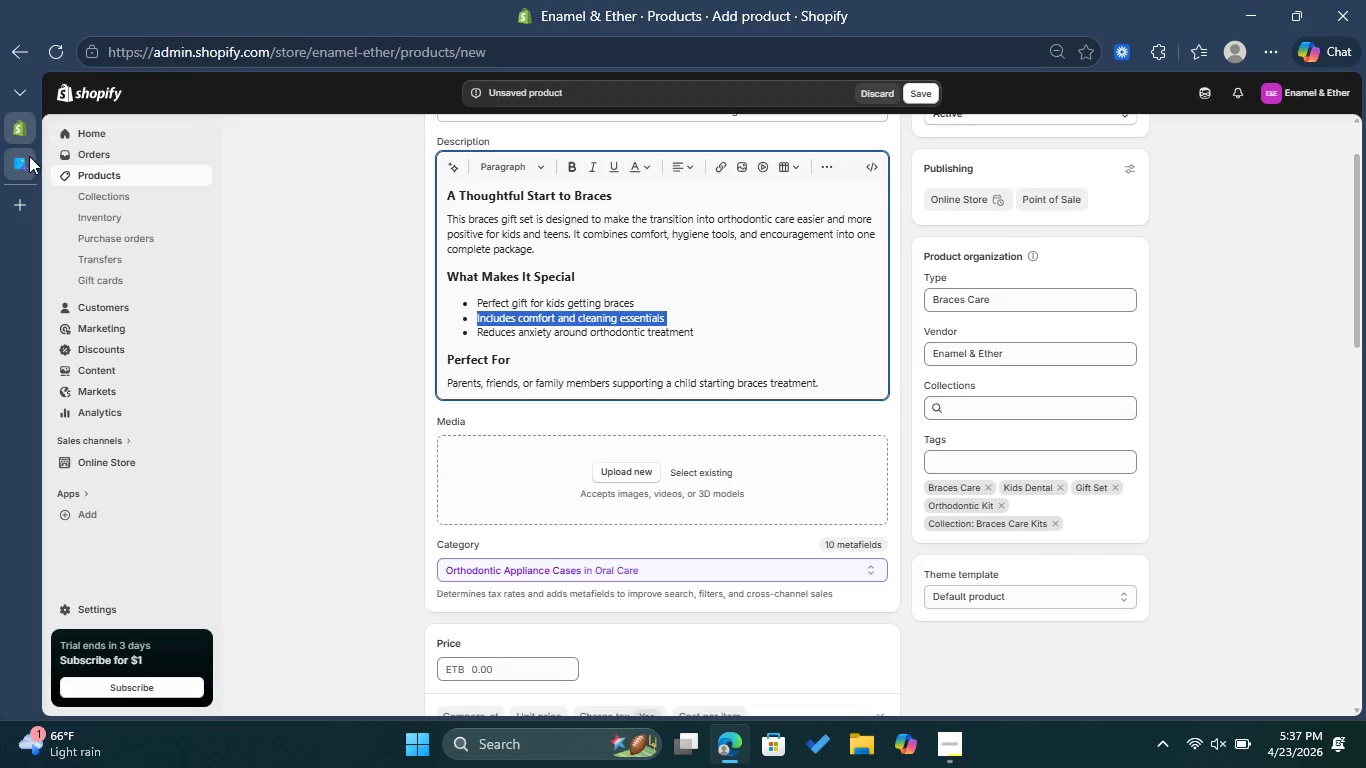 
left_click([28, 156])
 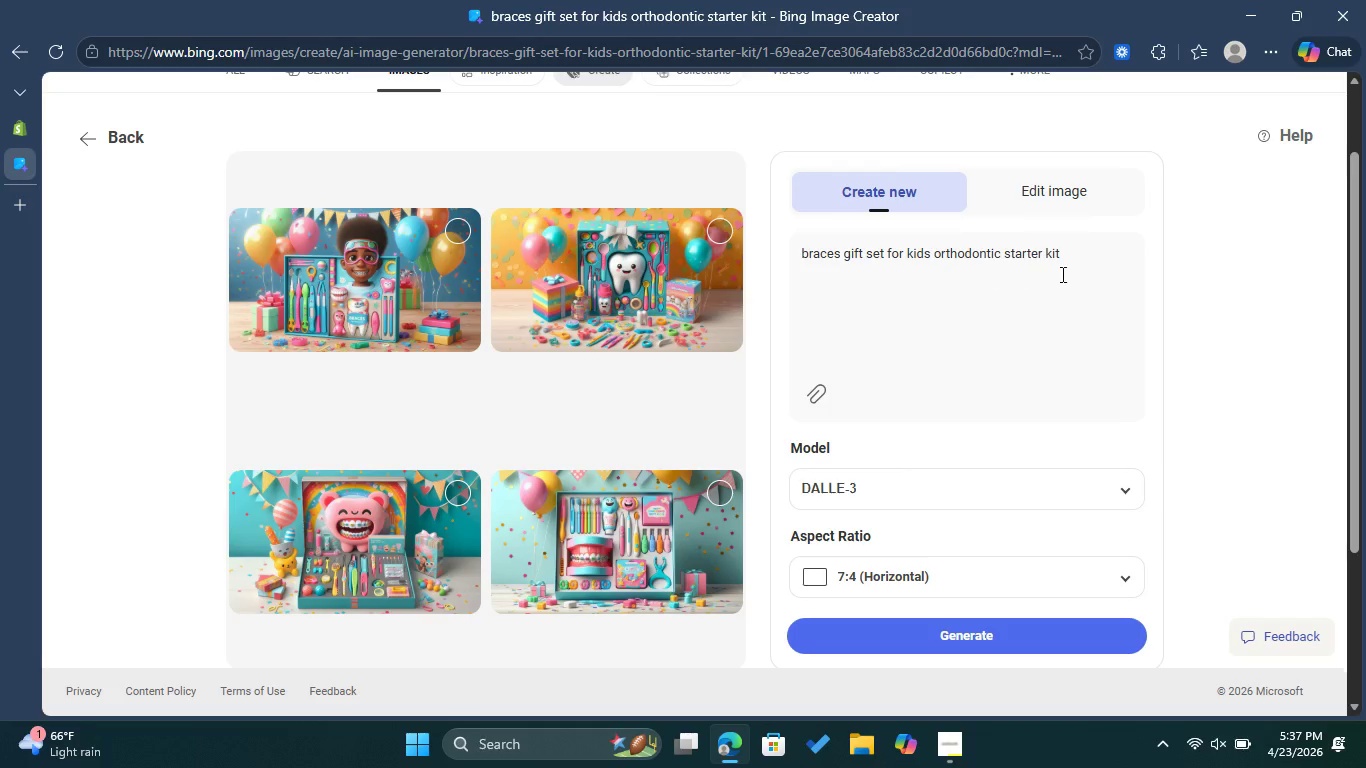 
left_click([1069, 265])
 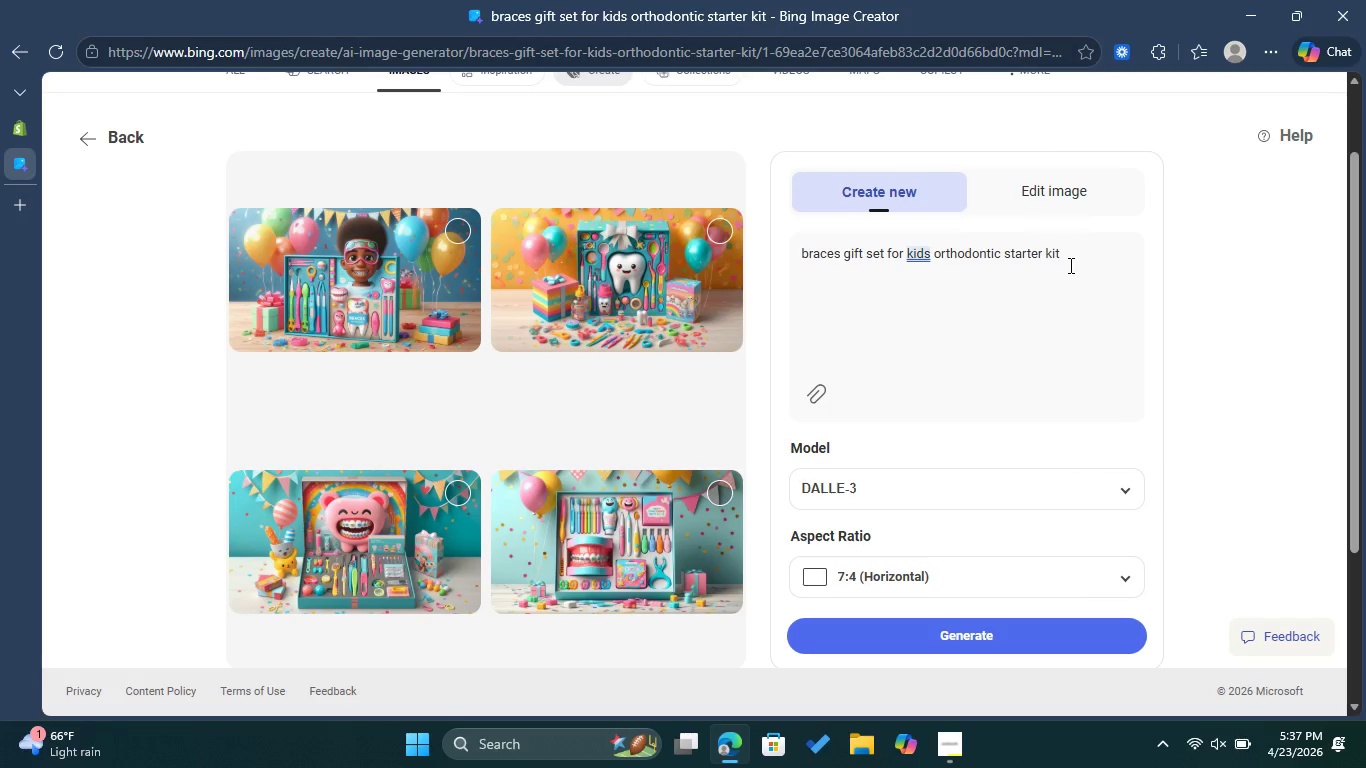 
key(Control+ControlLeft)
 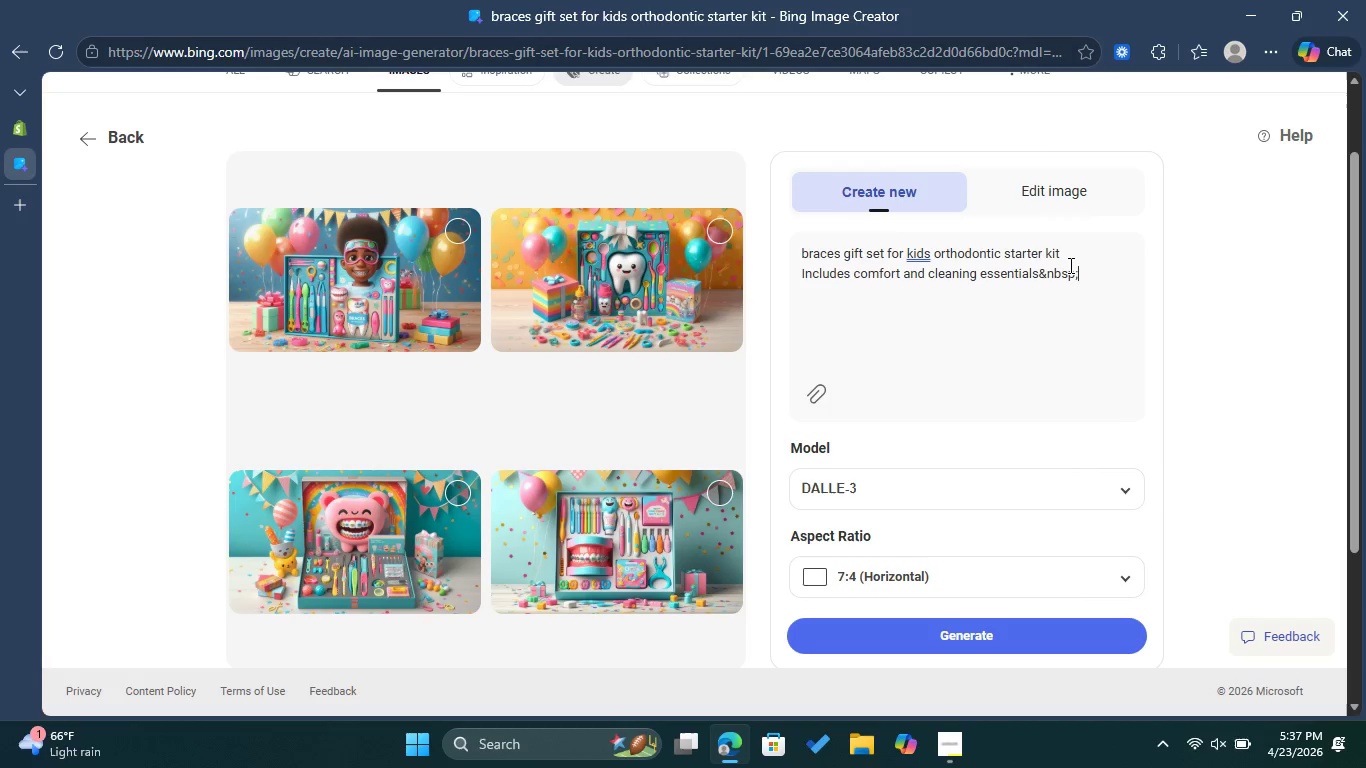 
key(Control+V)
 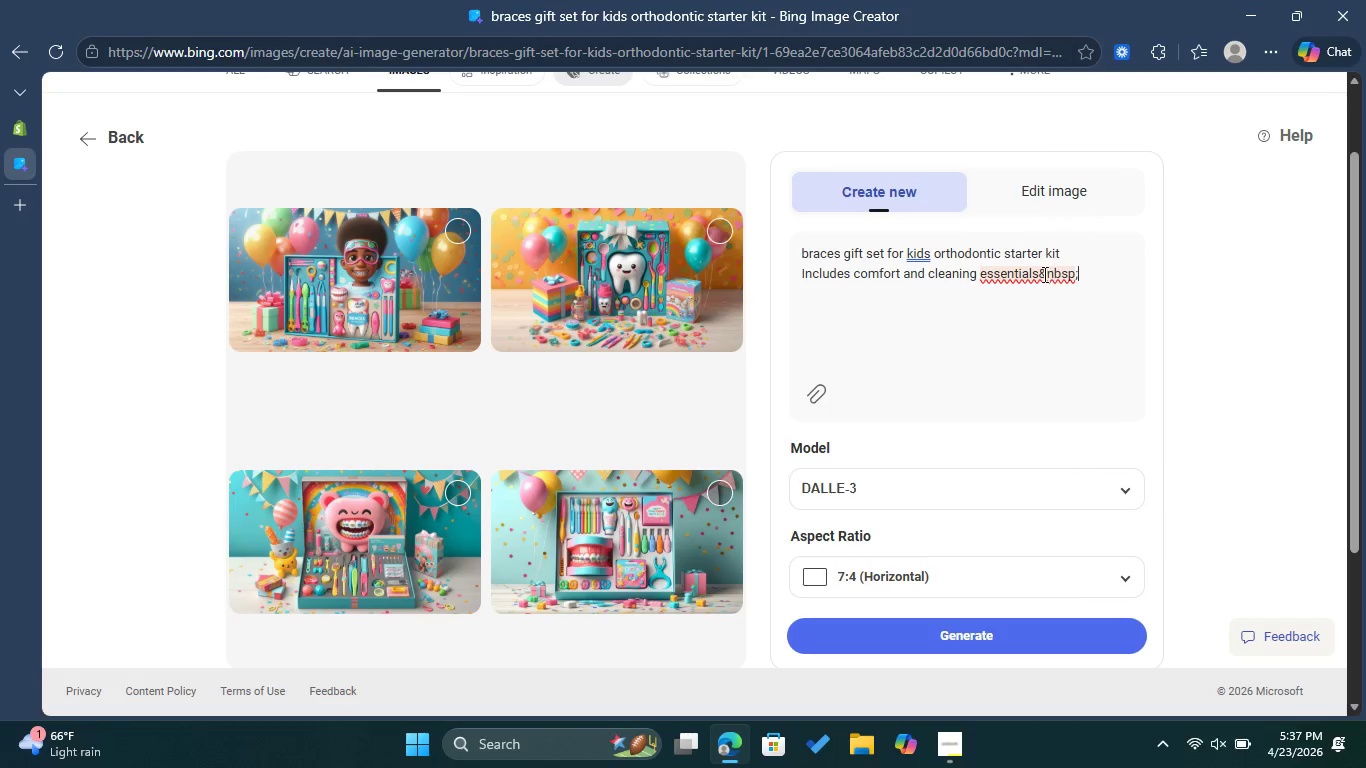 
left_click_drag(start_coordinate=[1038, 274], to_coordinate=[1081, 274])
 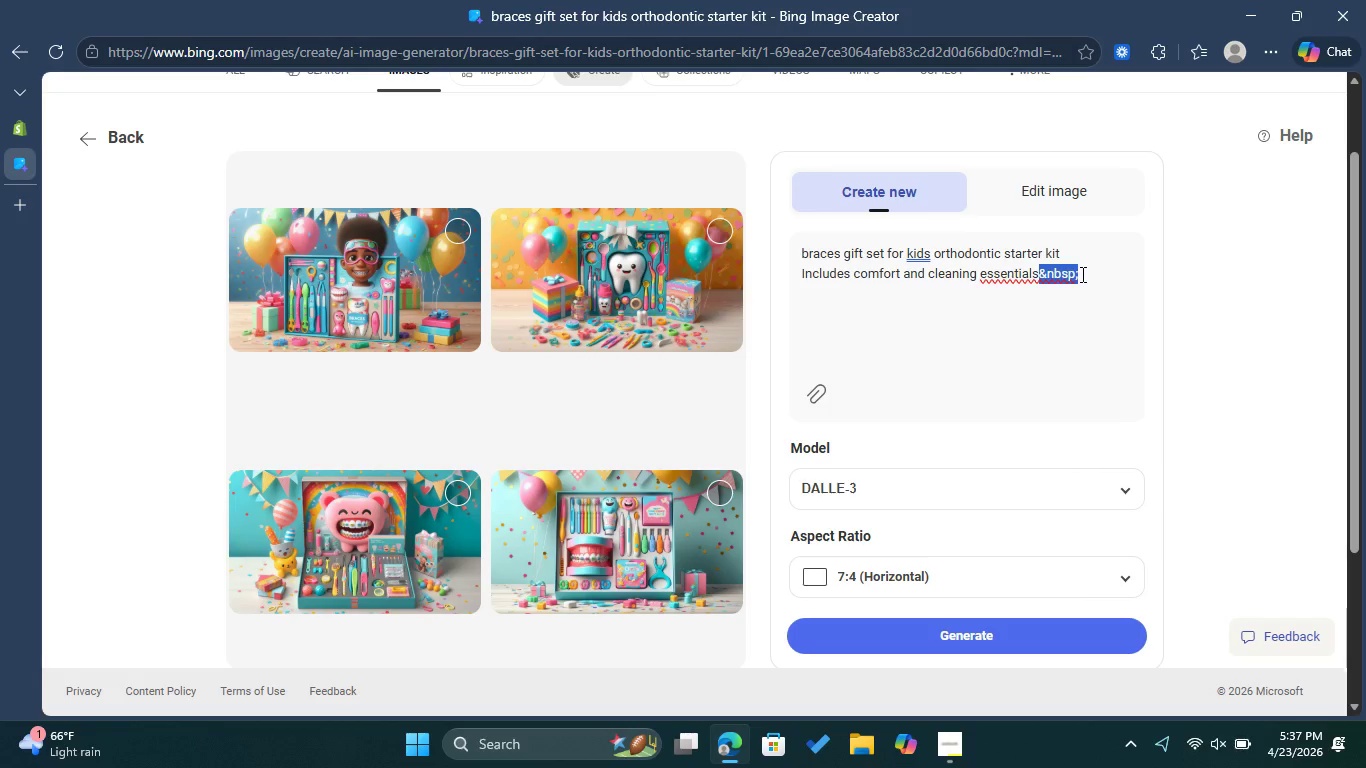 
key(Backspace)
 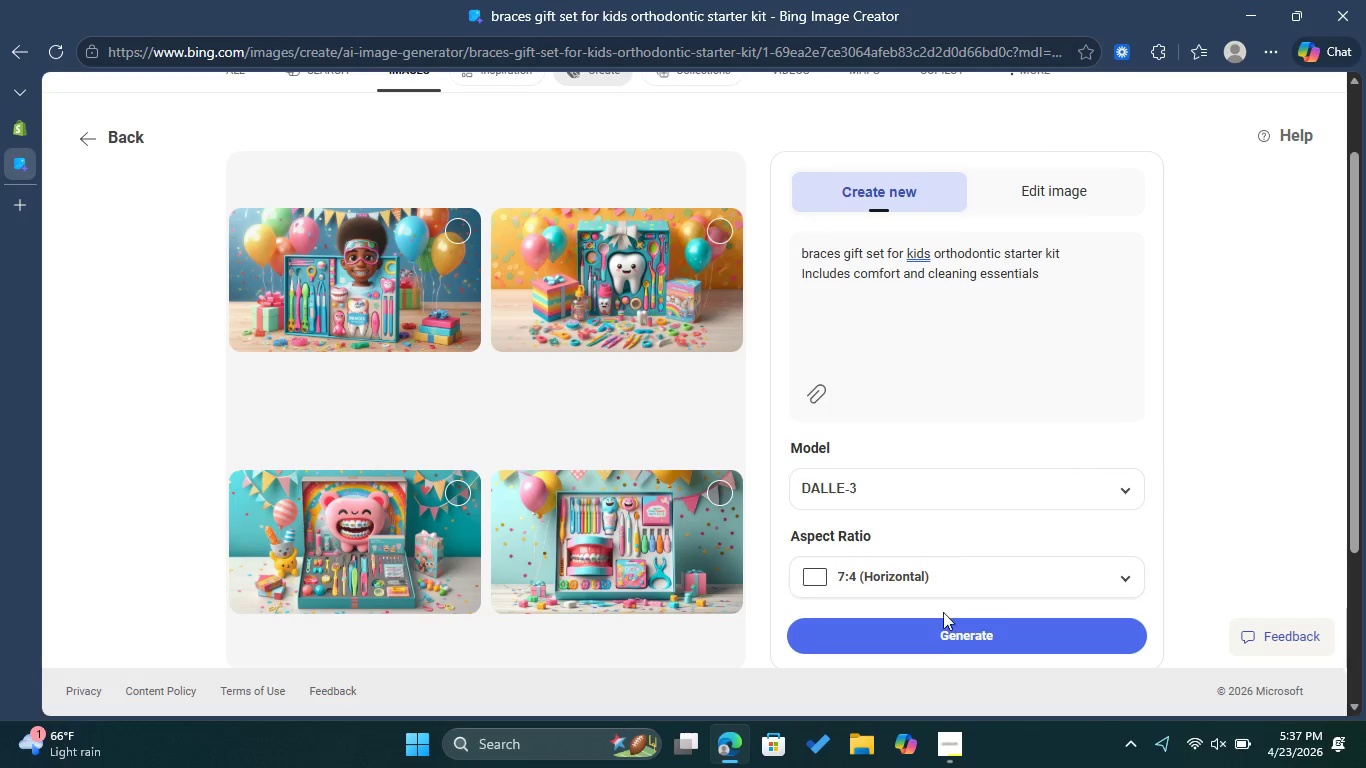 
left_click([939, 630])
 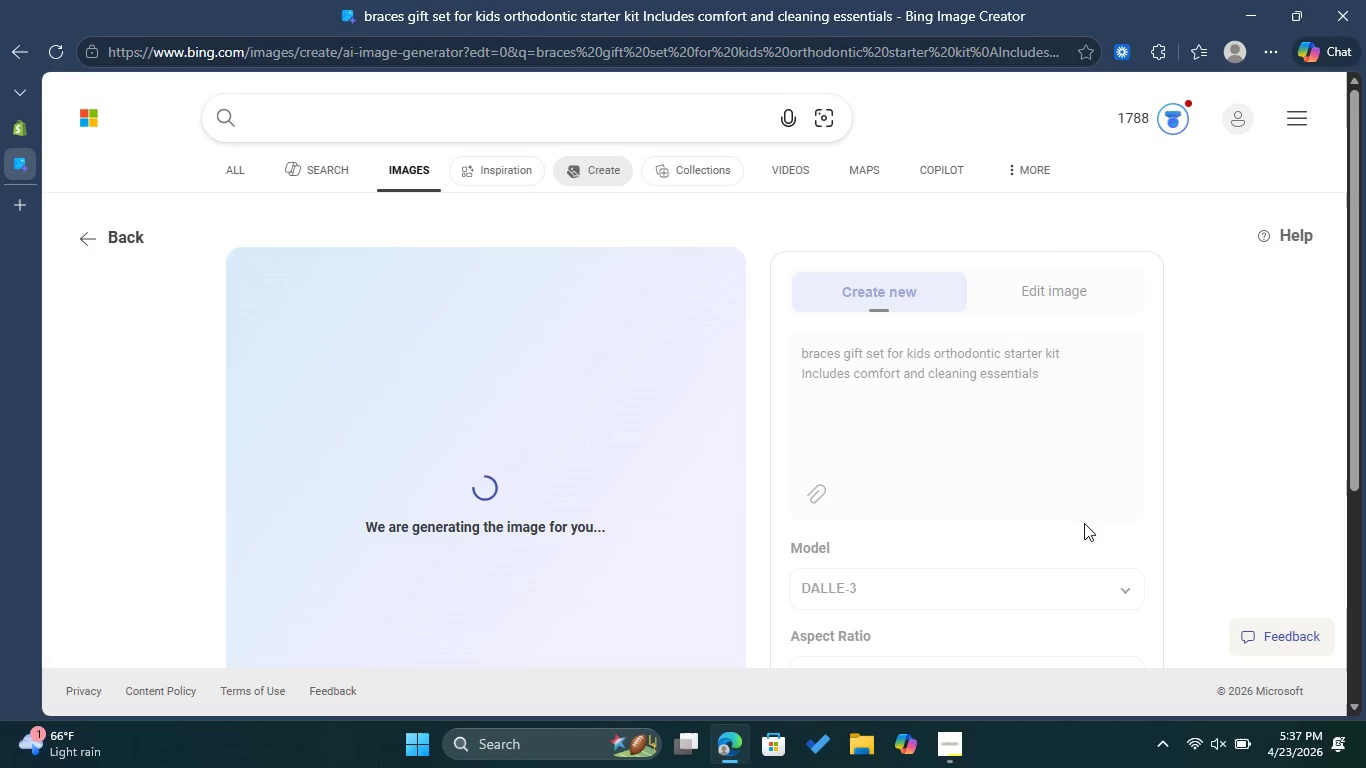 
wait(22.31)
 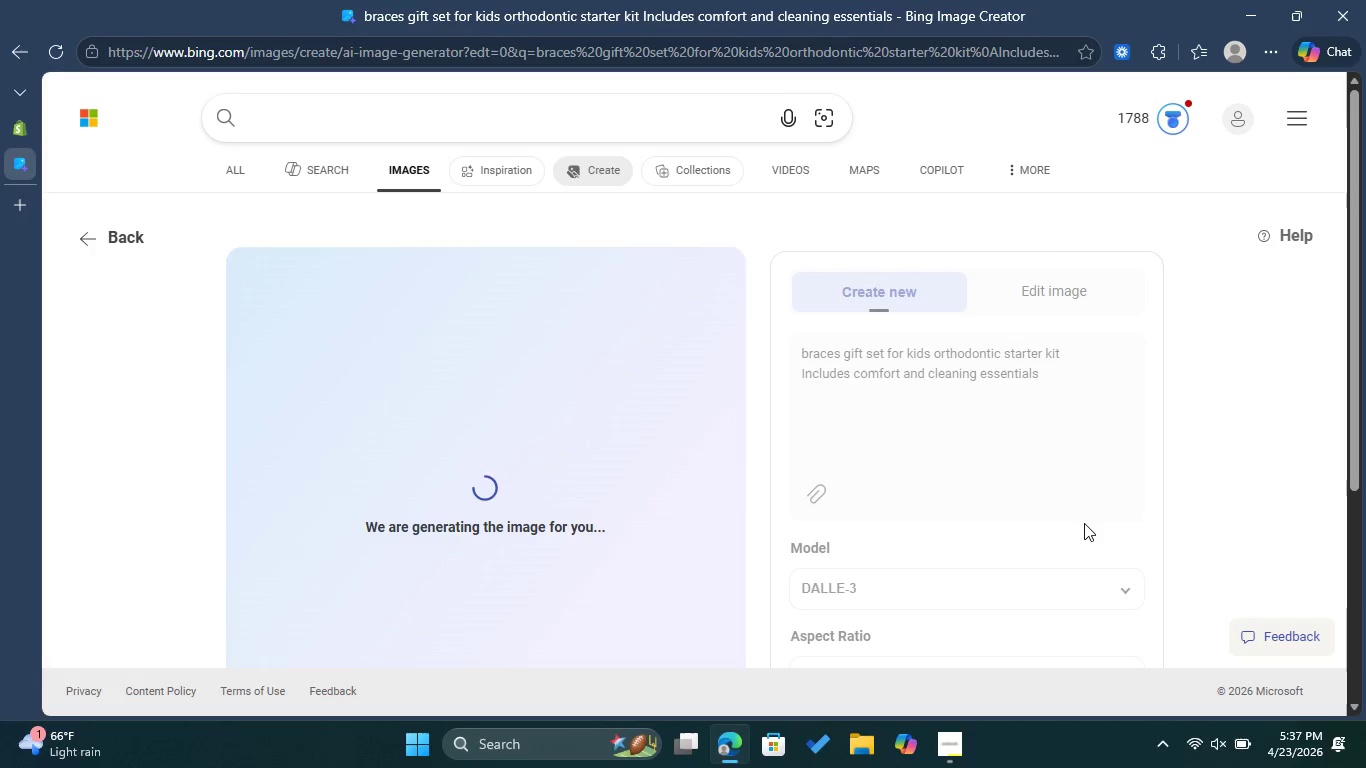 
left_click([469, 323])
 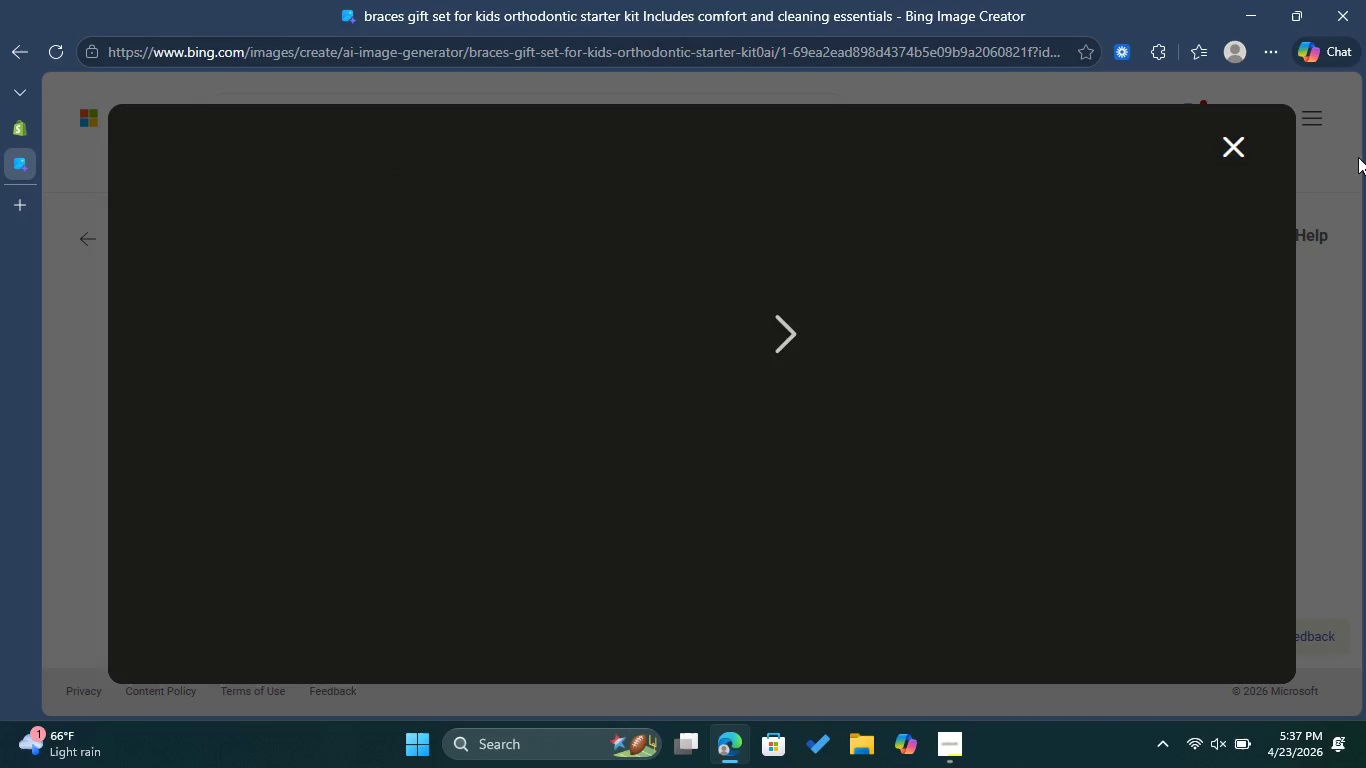 
left_click([1240, 155])
 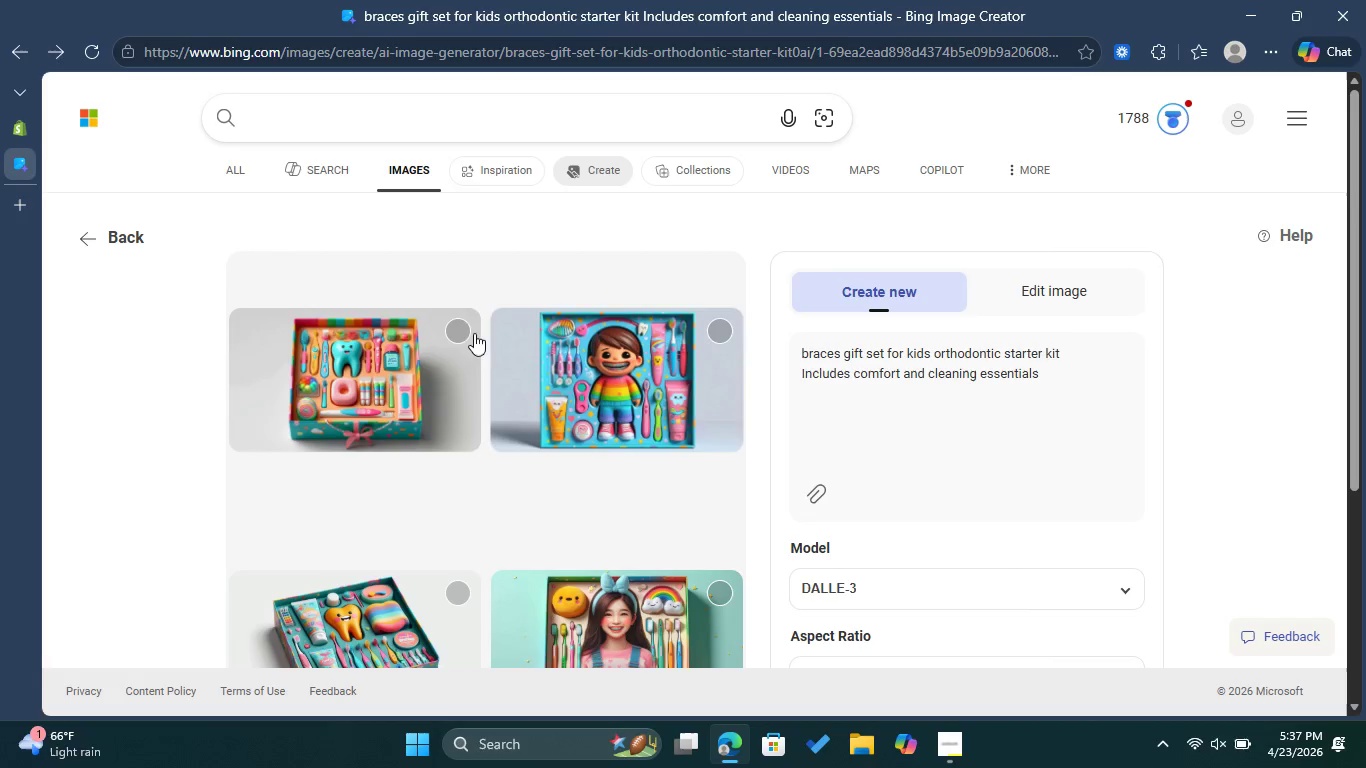 
left_click([458, 325])
 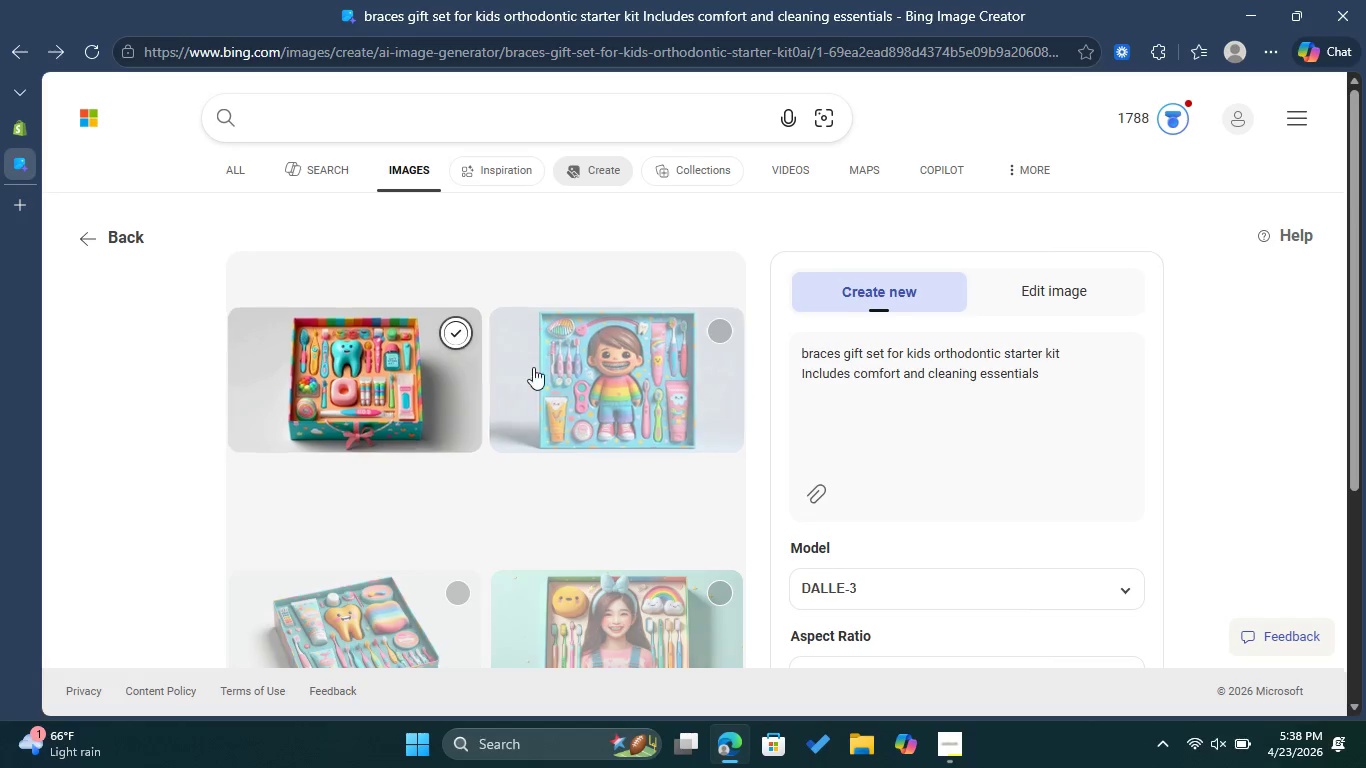 
scroll: coordinate [536, 369], scroll_direction: down, amount: 2.0
 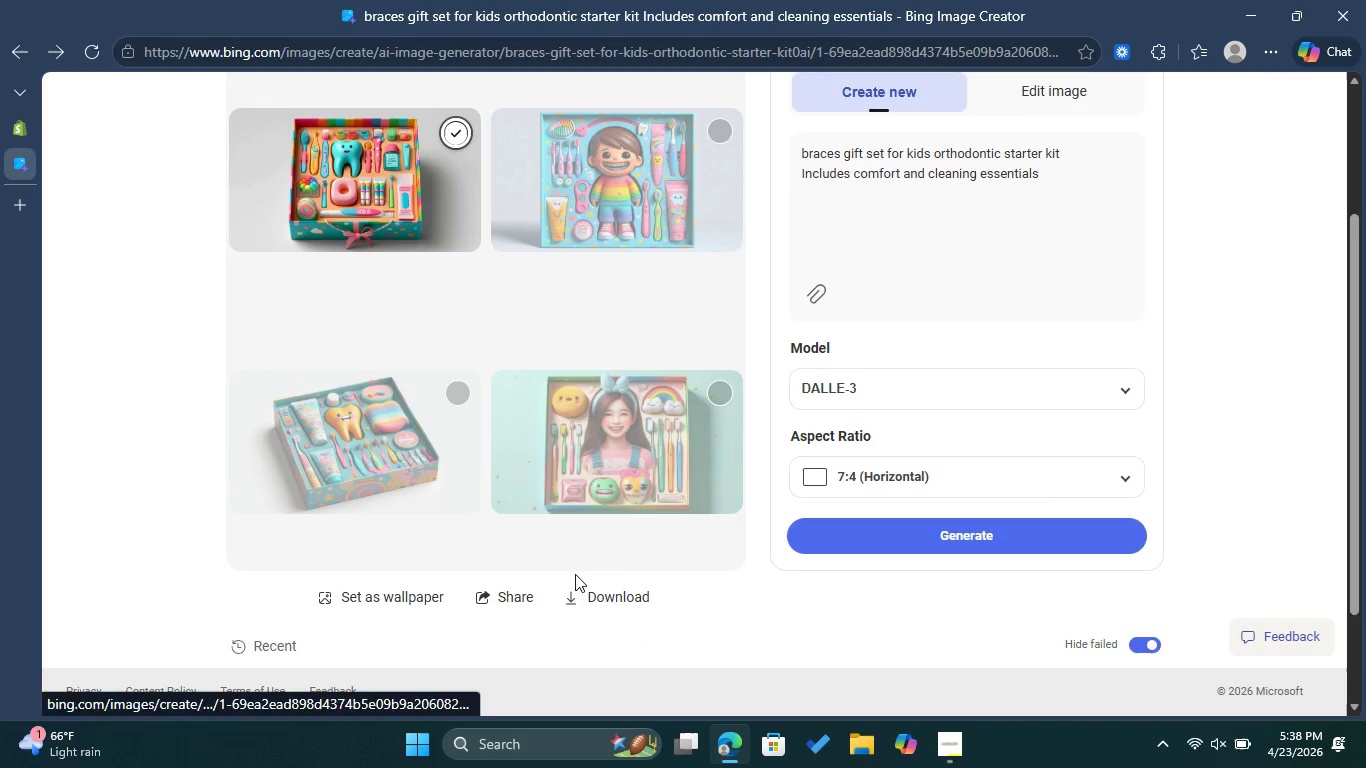 
left_click([592, 593])
 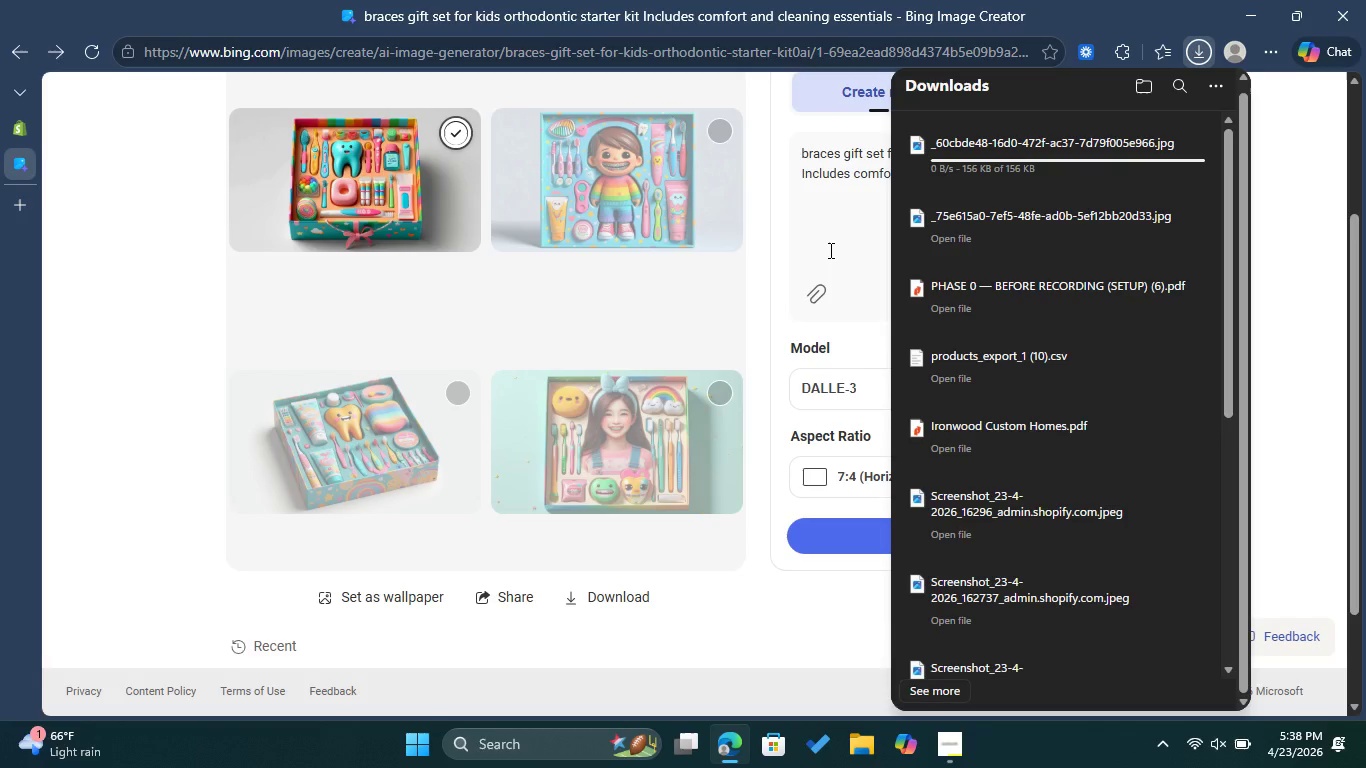 
left_click([829, 210])
 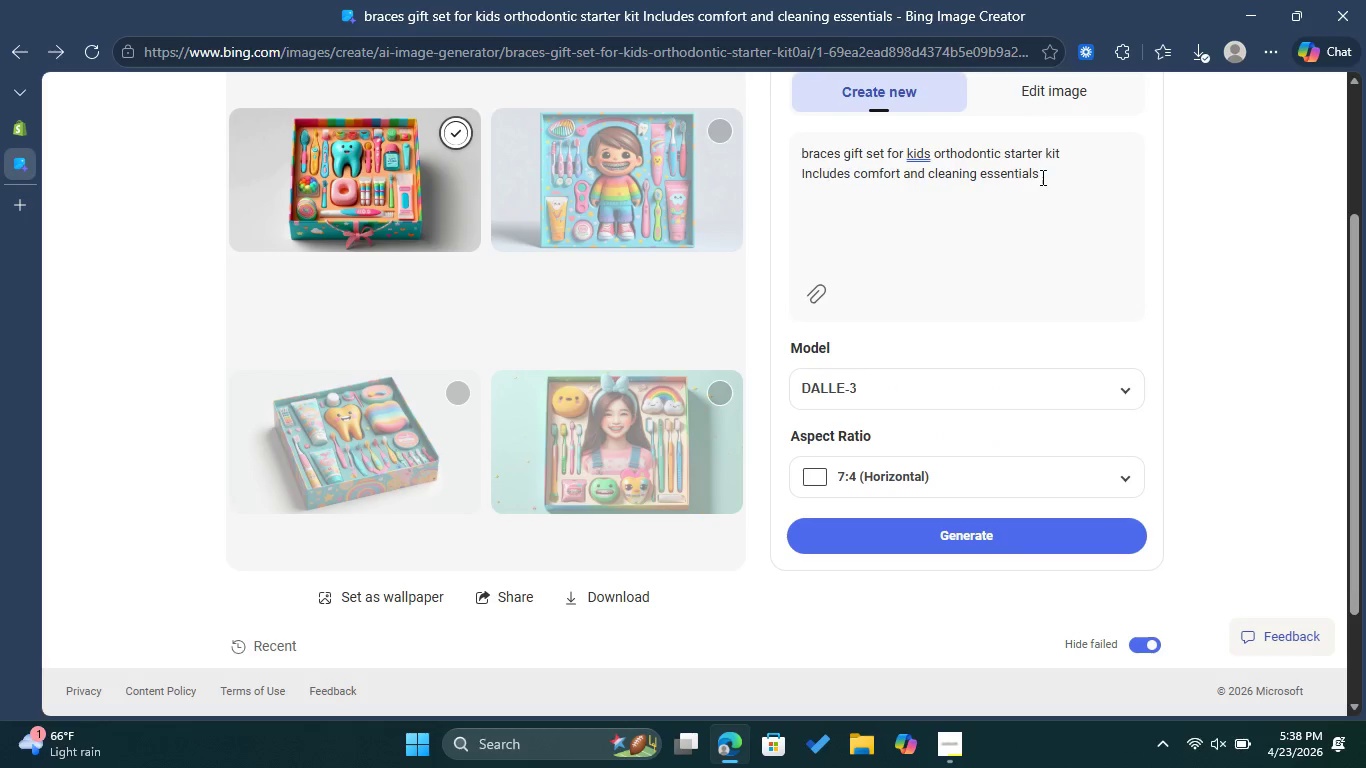 
left_click_drag(start_coordinate=[1048, 170], to_coordinate=[796, 158])
 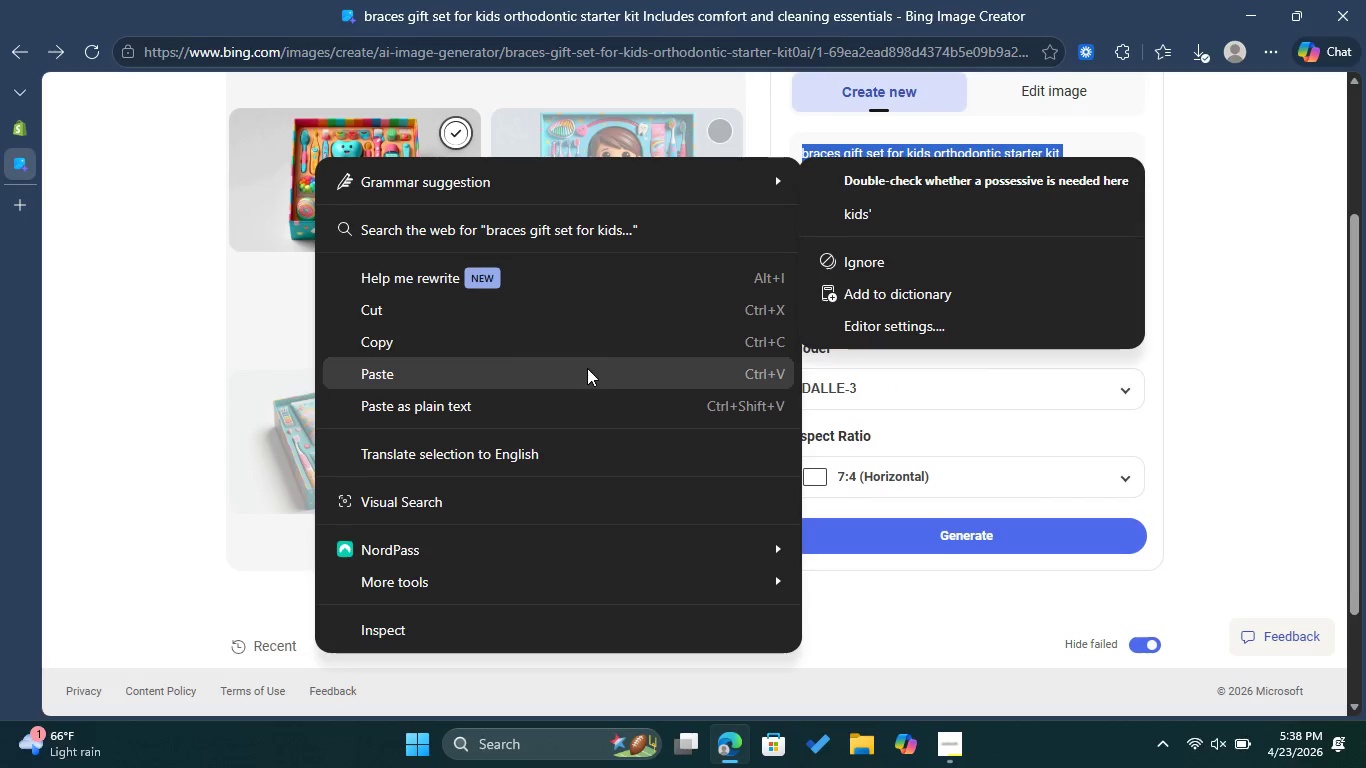 
left_click([585, 351])
 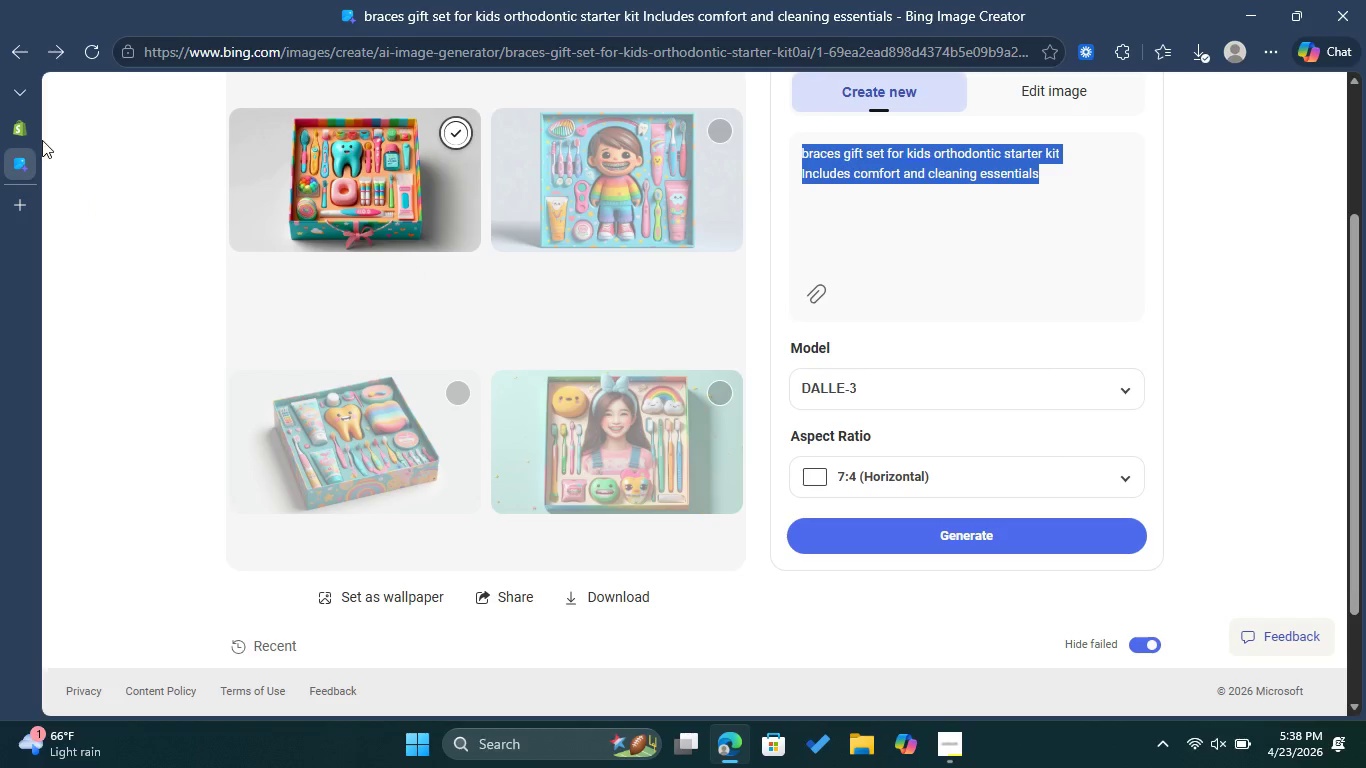 
left_click([29, 135])
 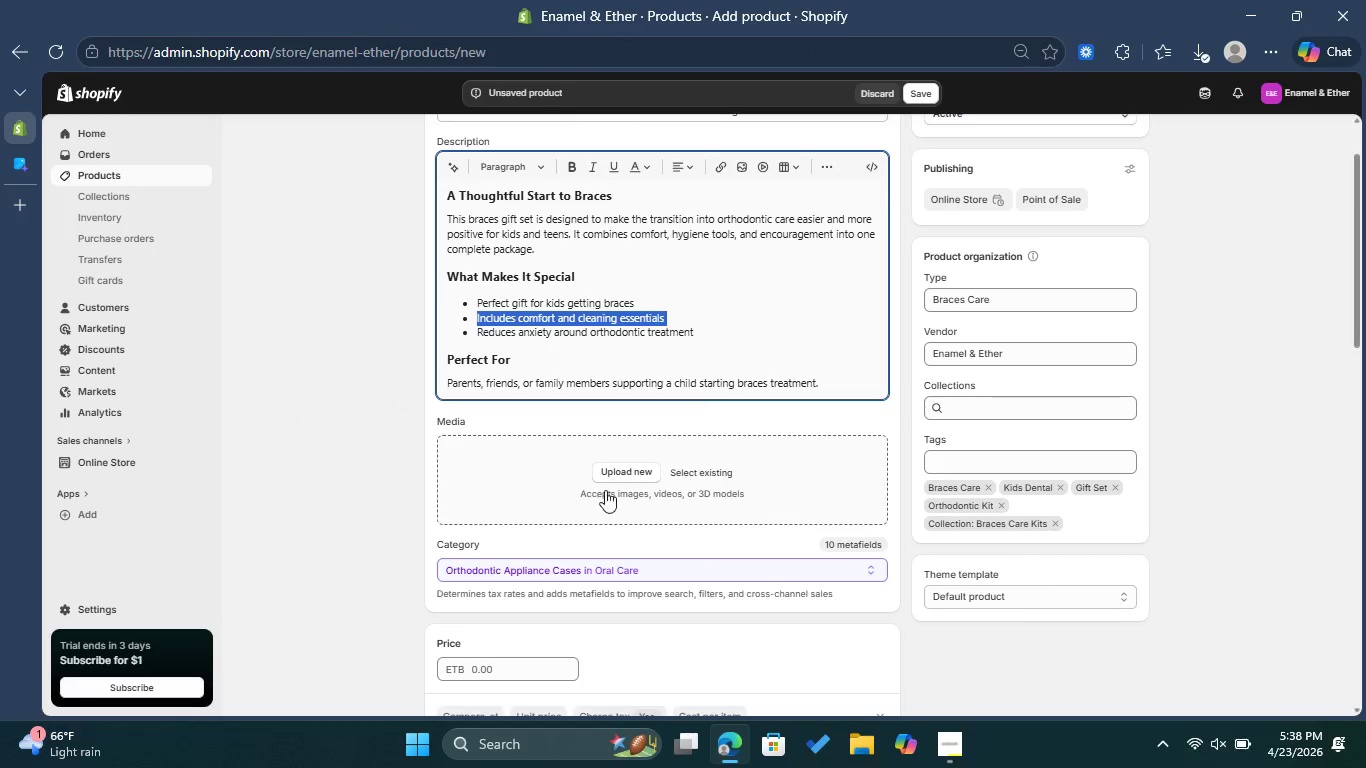 
left_click([619, 481])
 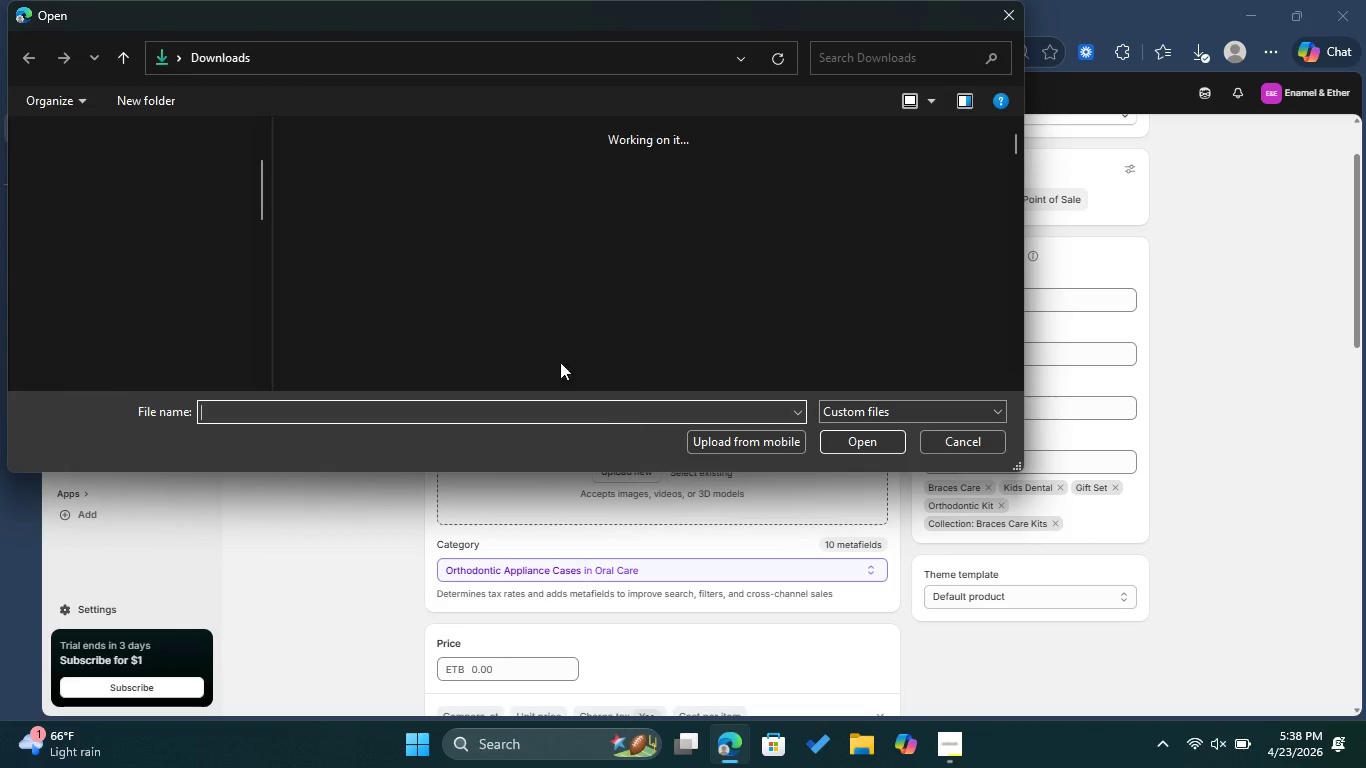 
left_click([422, 255])
 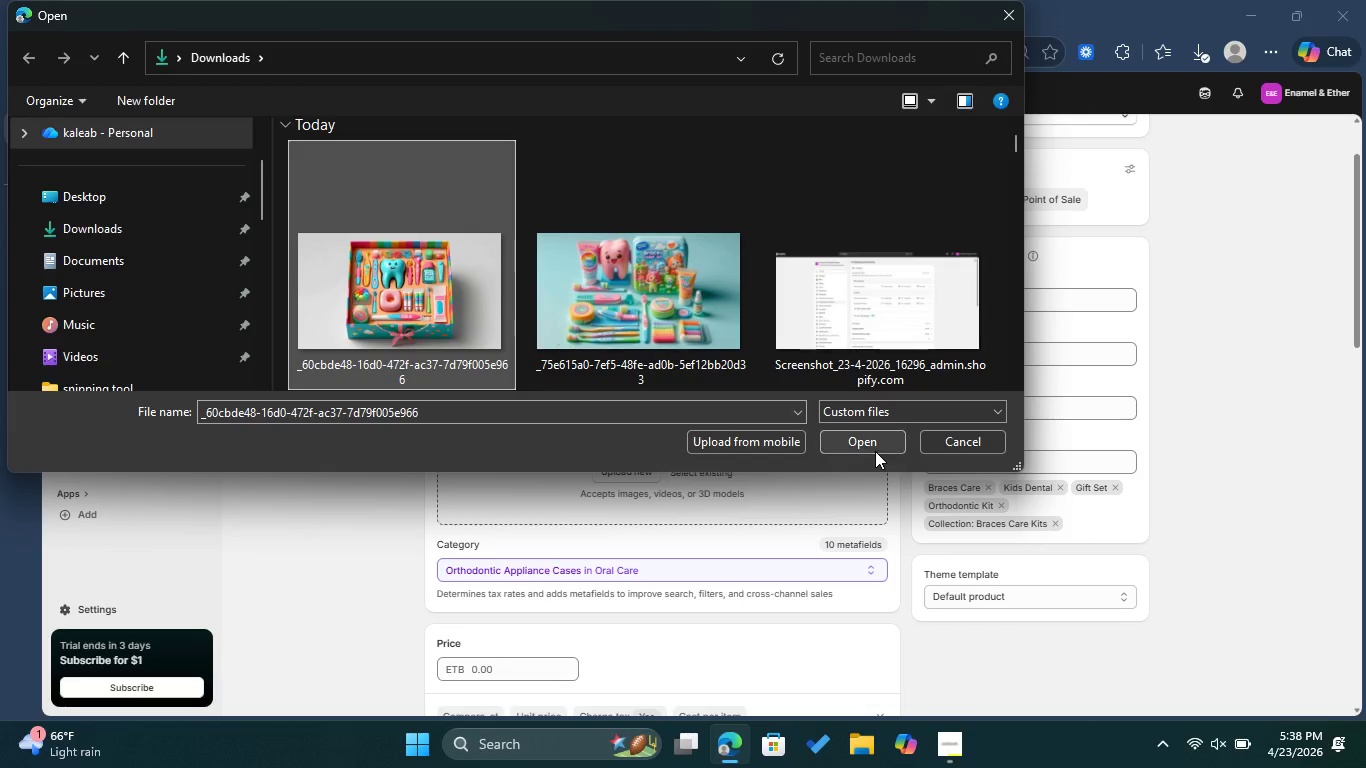 
left_click([874, 442])
 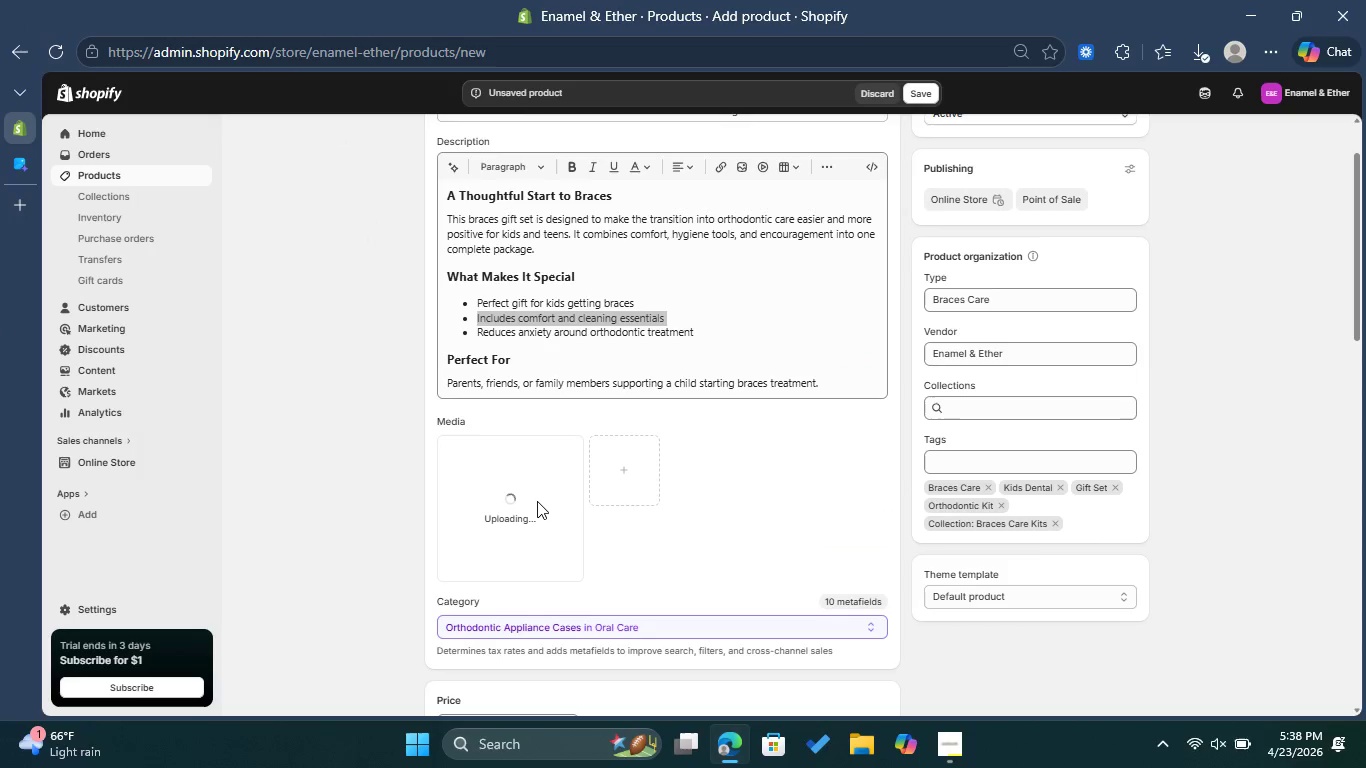 
left_click([537, 501])
 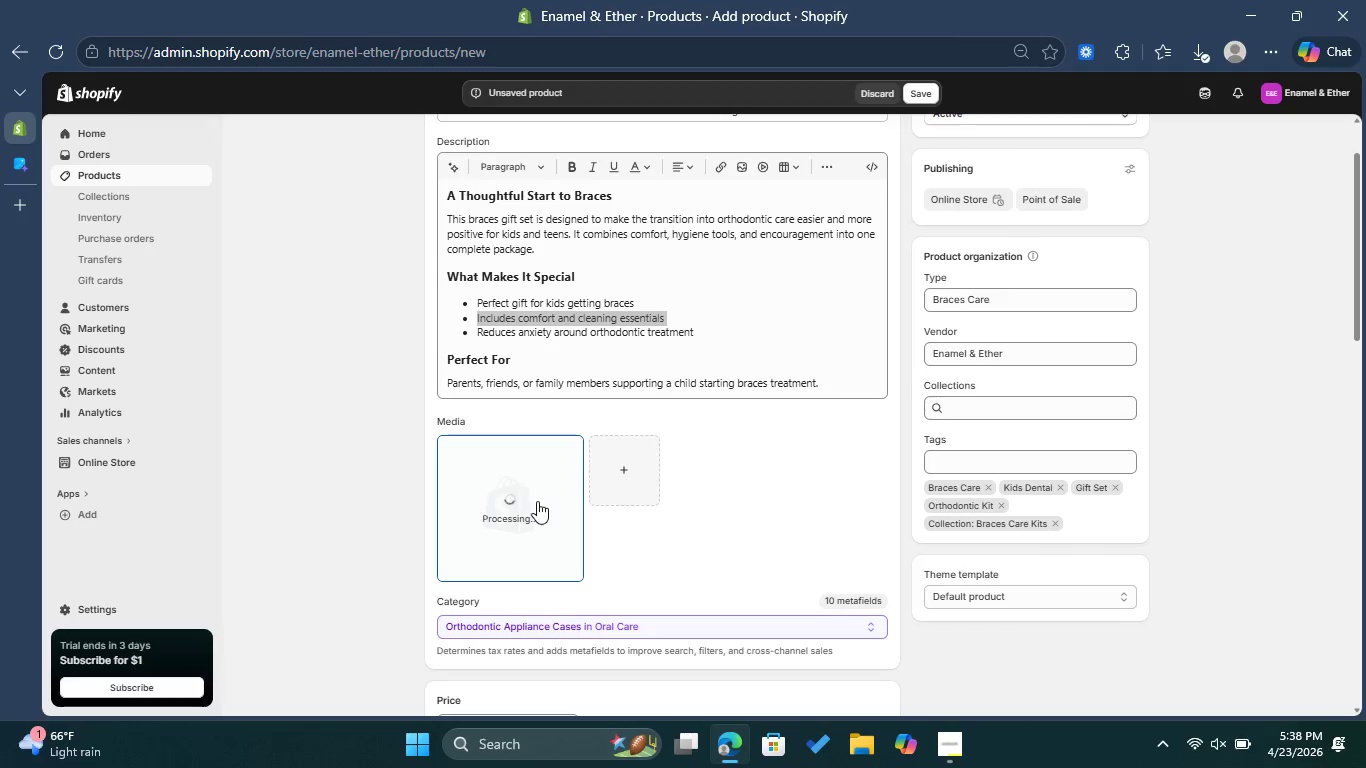 
left_click([537, 501])
 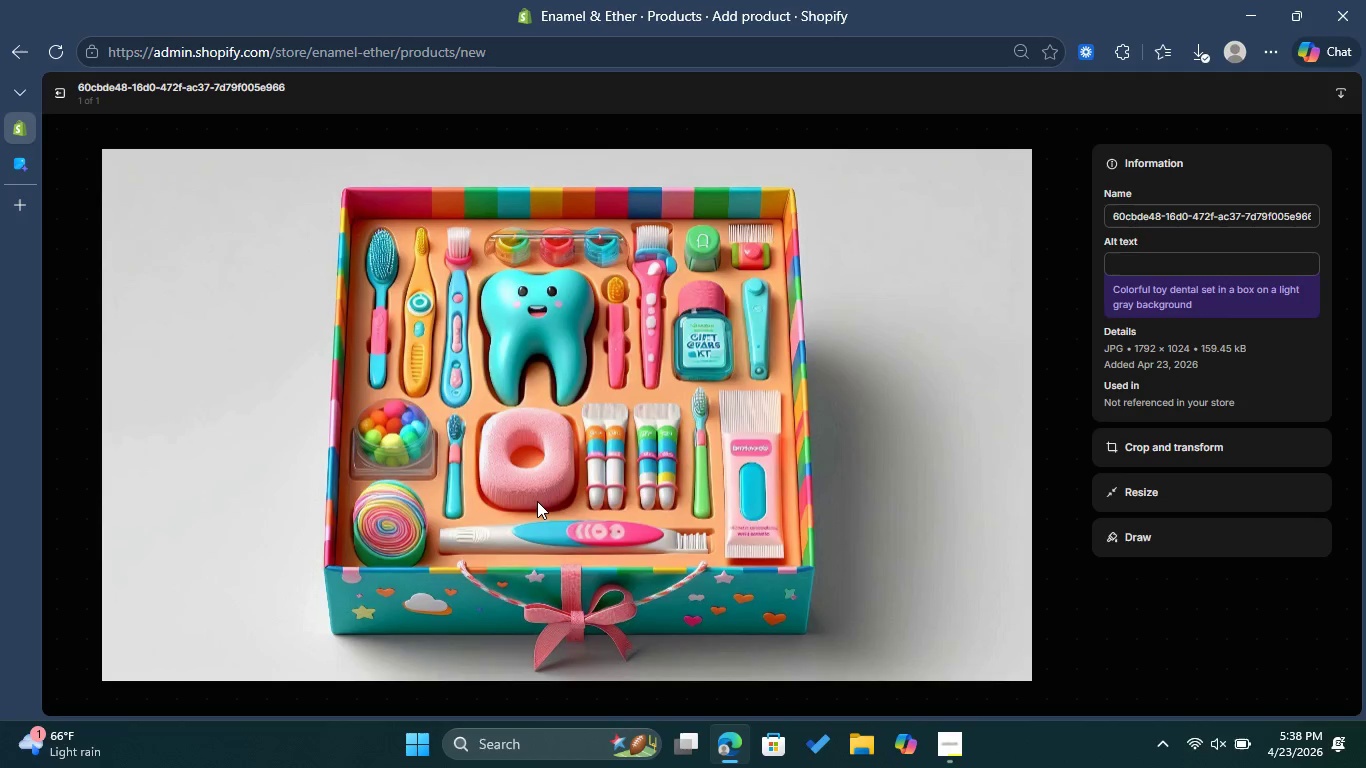 
left_click([1157, 267])
 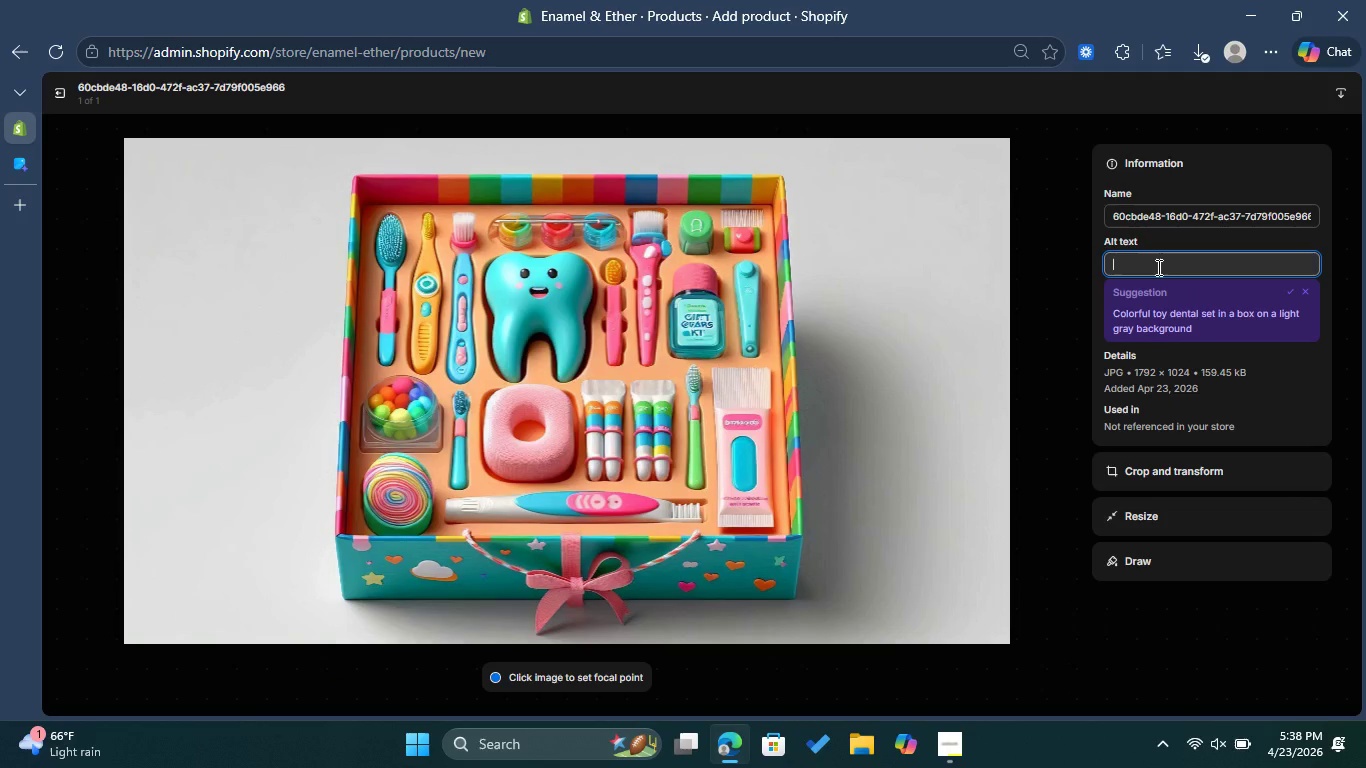 
key(Control+V)
 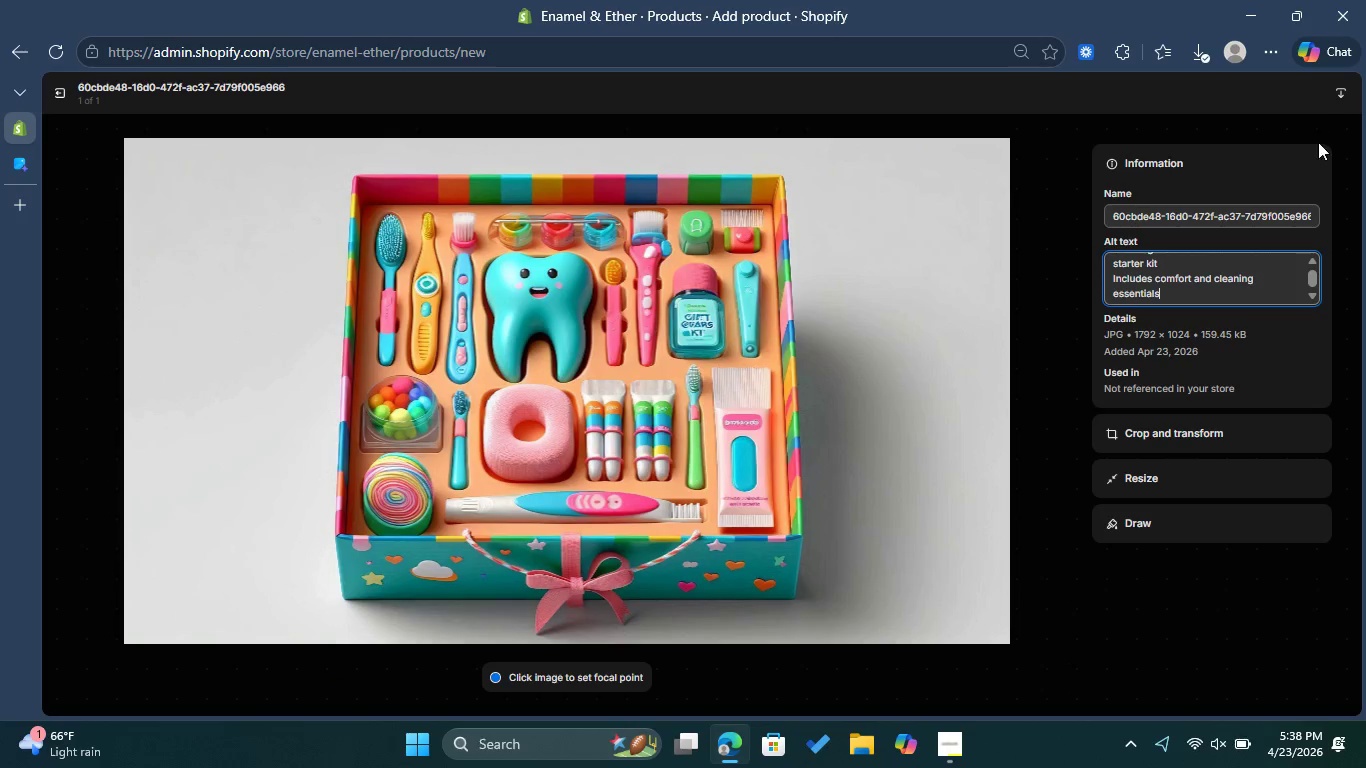 
scroll: coordinate [1286, 202], scroll_direction: up, amount: 2.0
 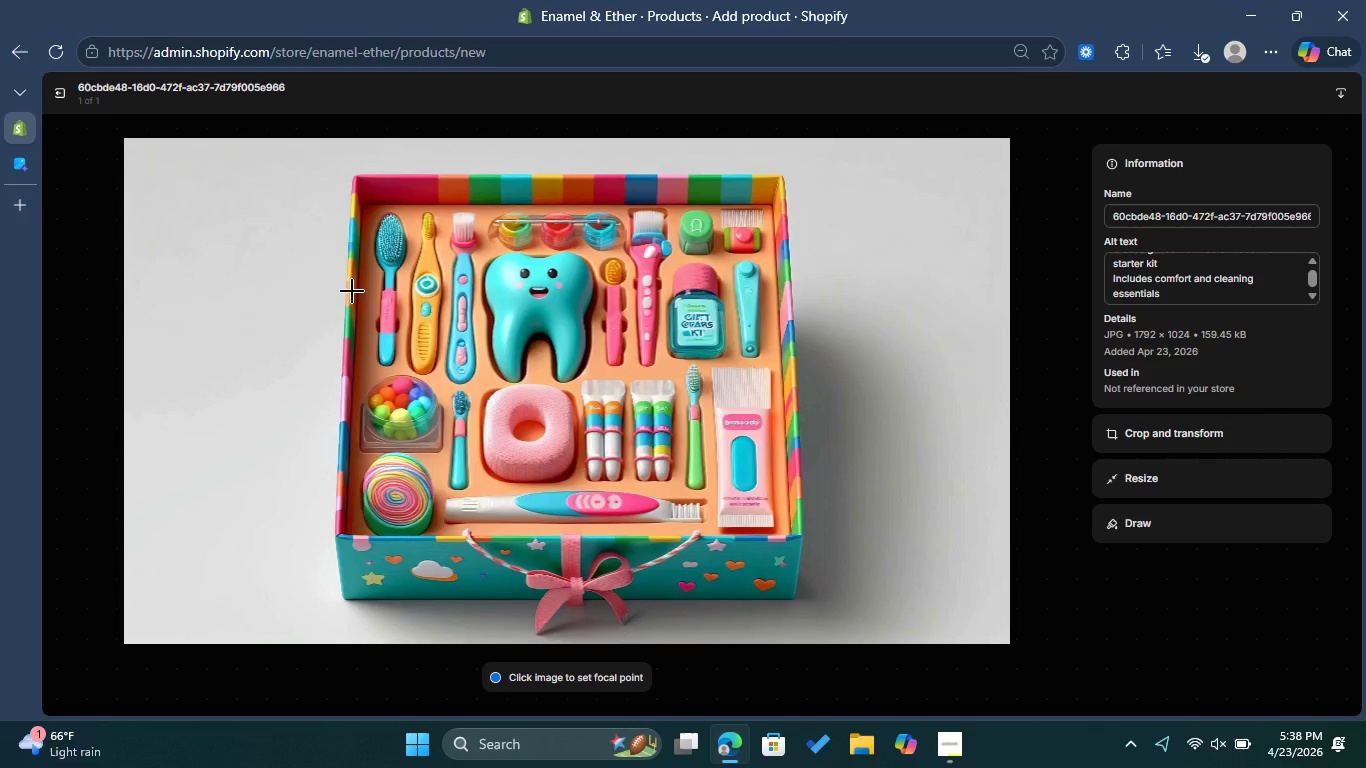 
left_click([61, 85])
 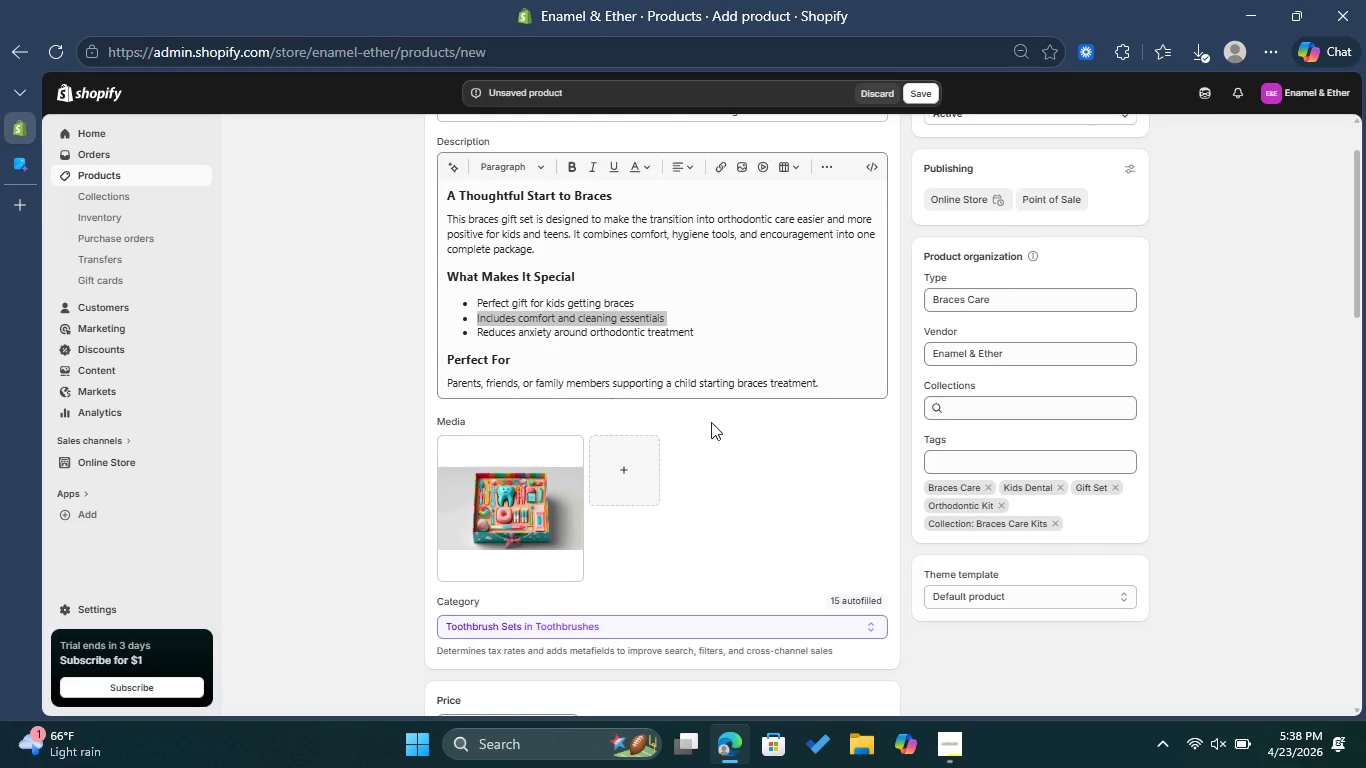 
scroll: coordinate [794, 417], scroll_direction: down, amount: 5.0
 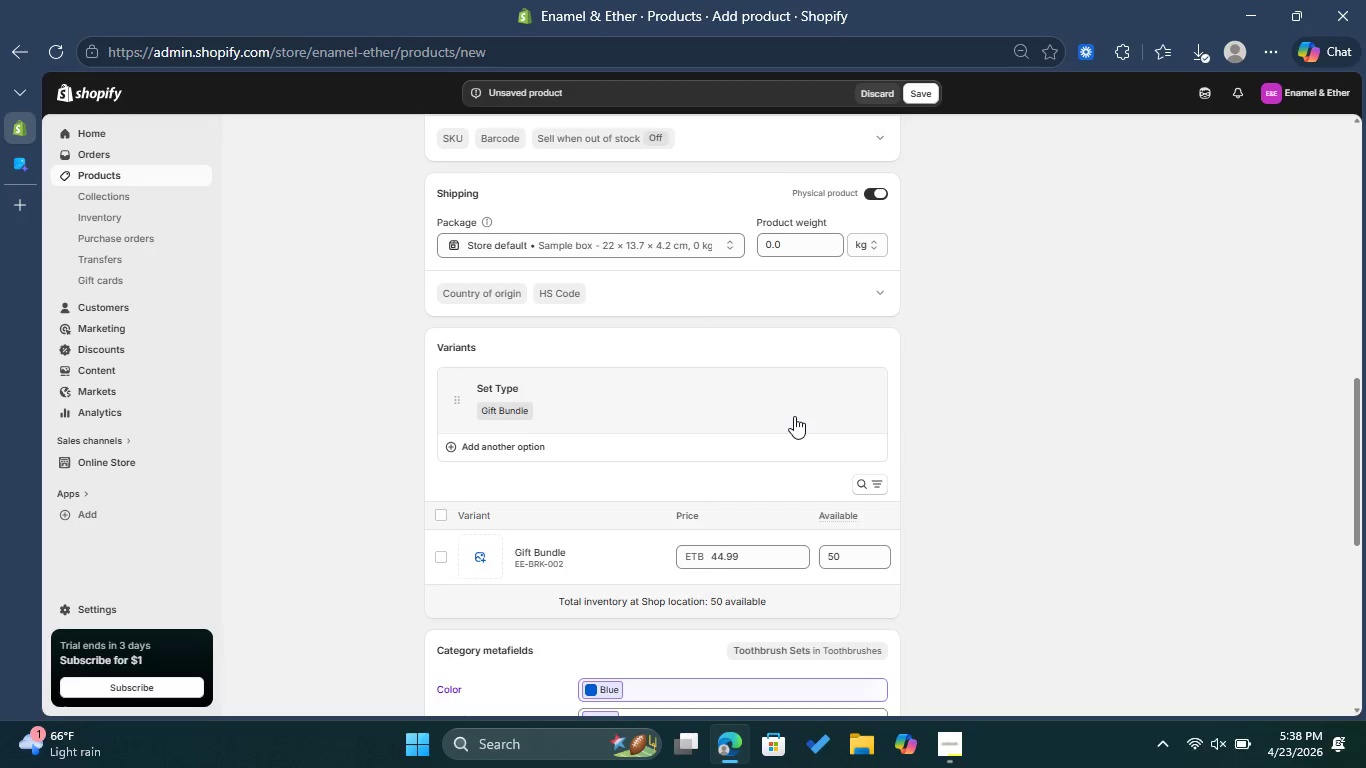 
wait(5.46)
 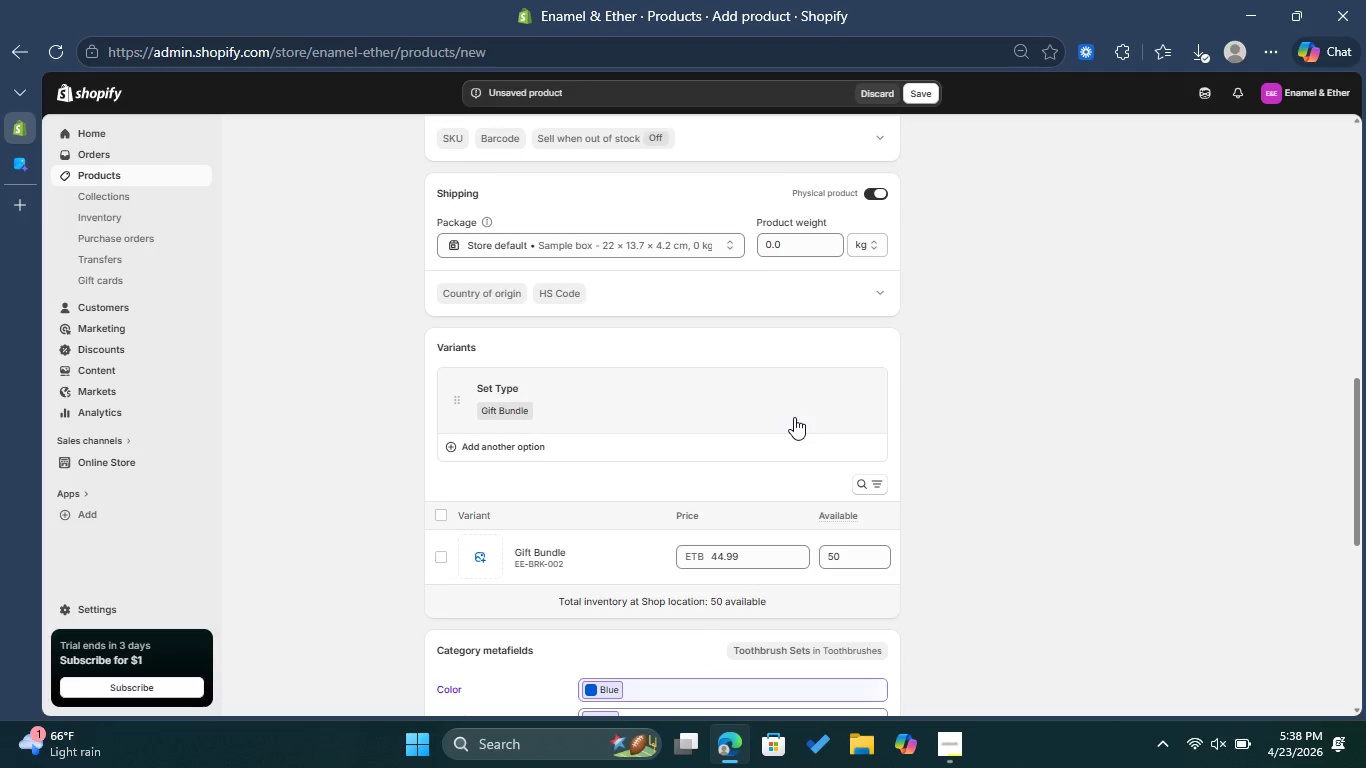 
scroll: coordinate [845, 400], scroll_direction: up, amount: 1.0
 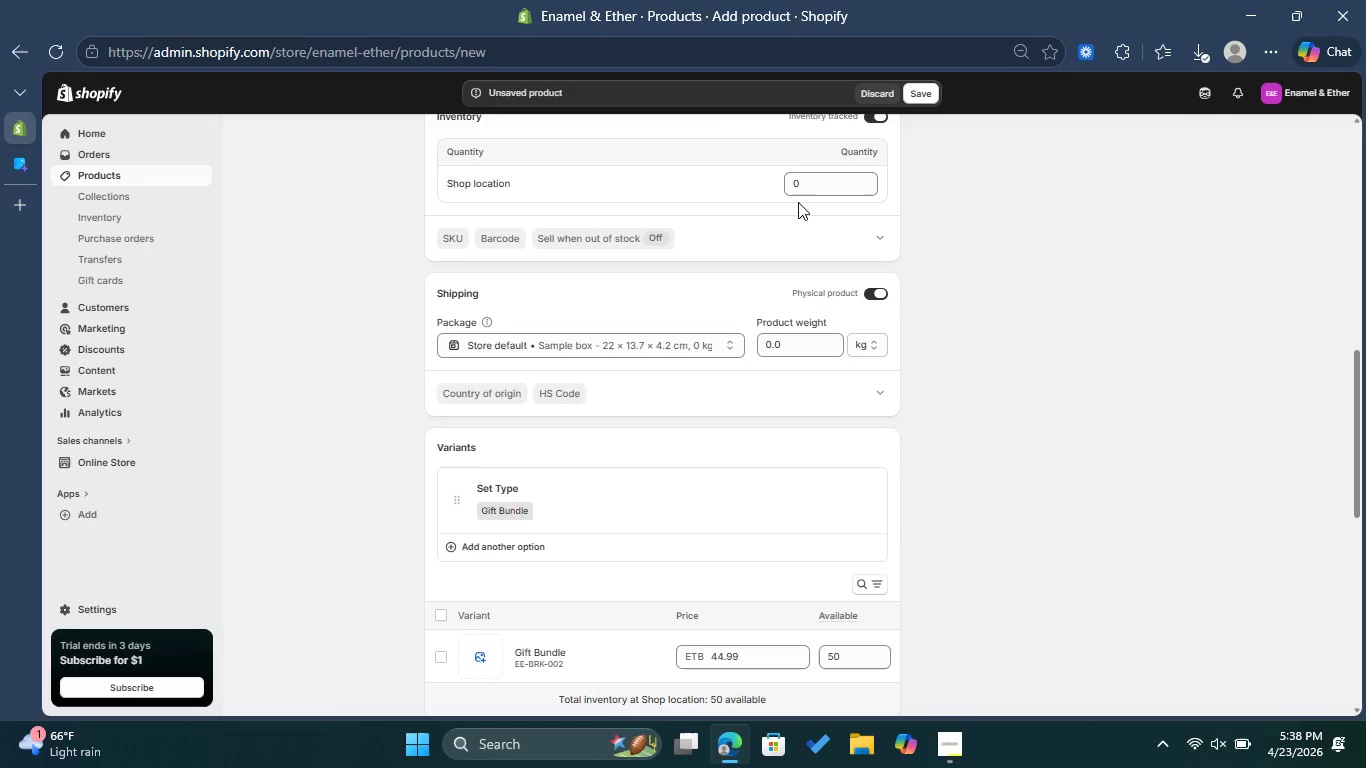 
left_click([802, 182])
 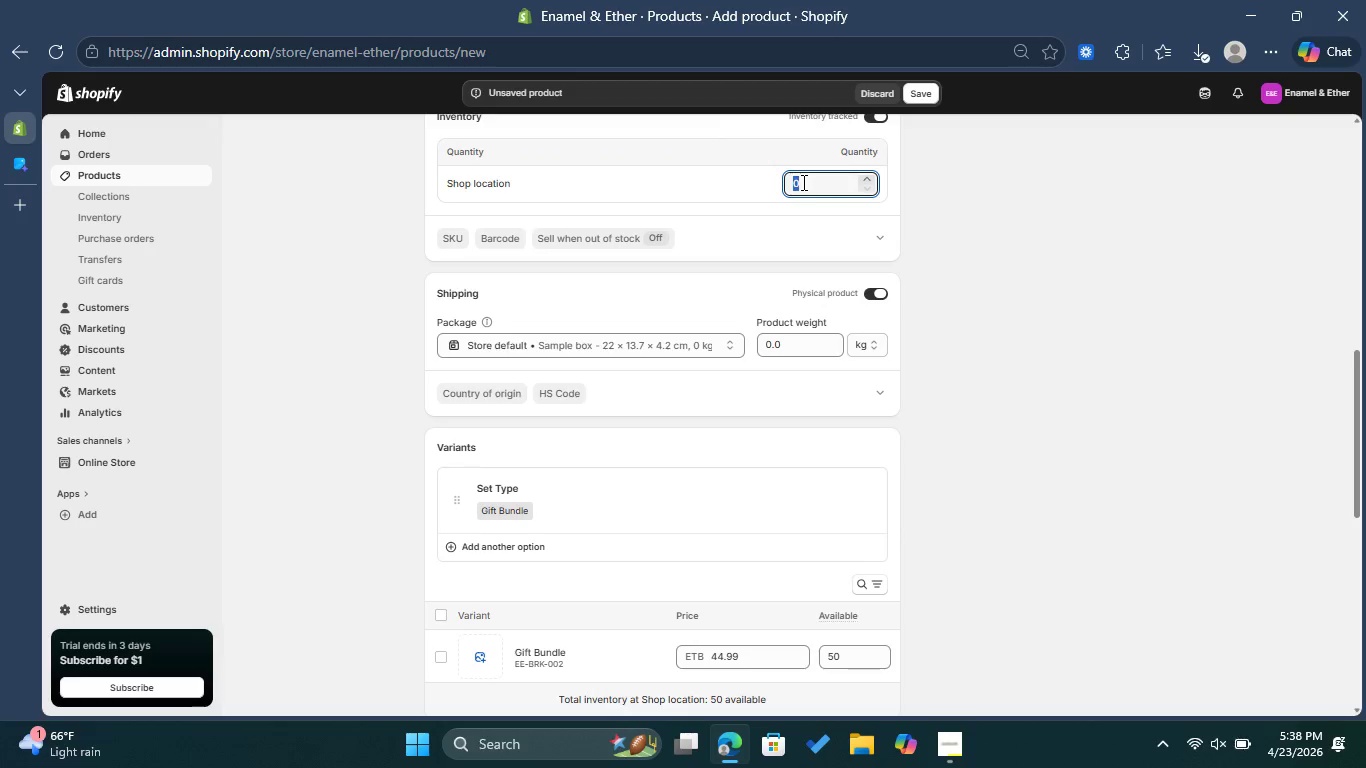 
type(50)
 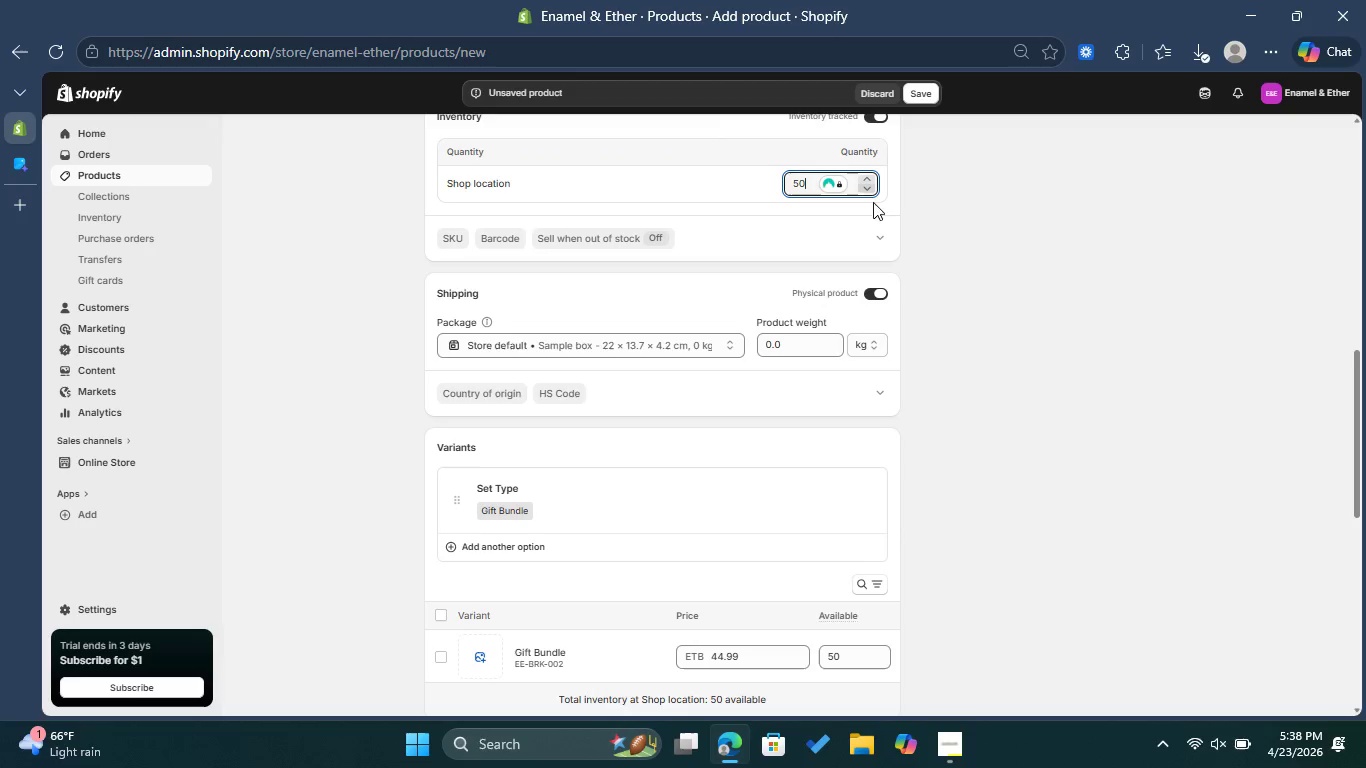 
scroll: coordinate [648, 235], scroll_direction: up, amount: 3.0
 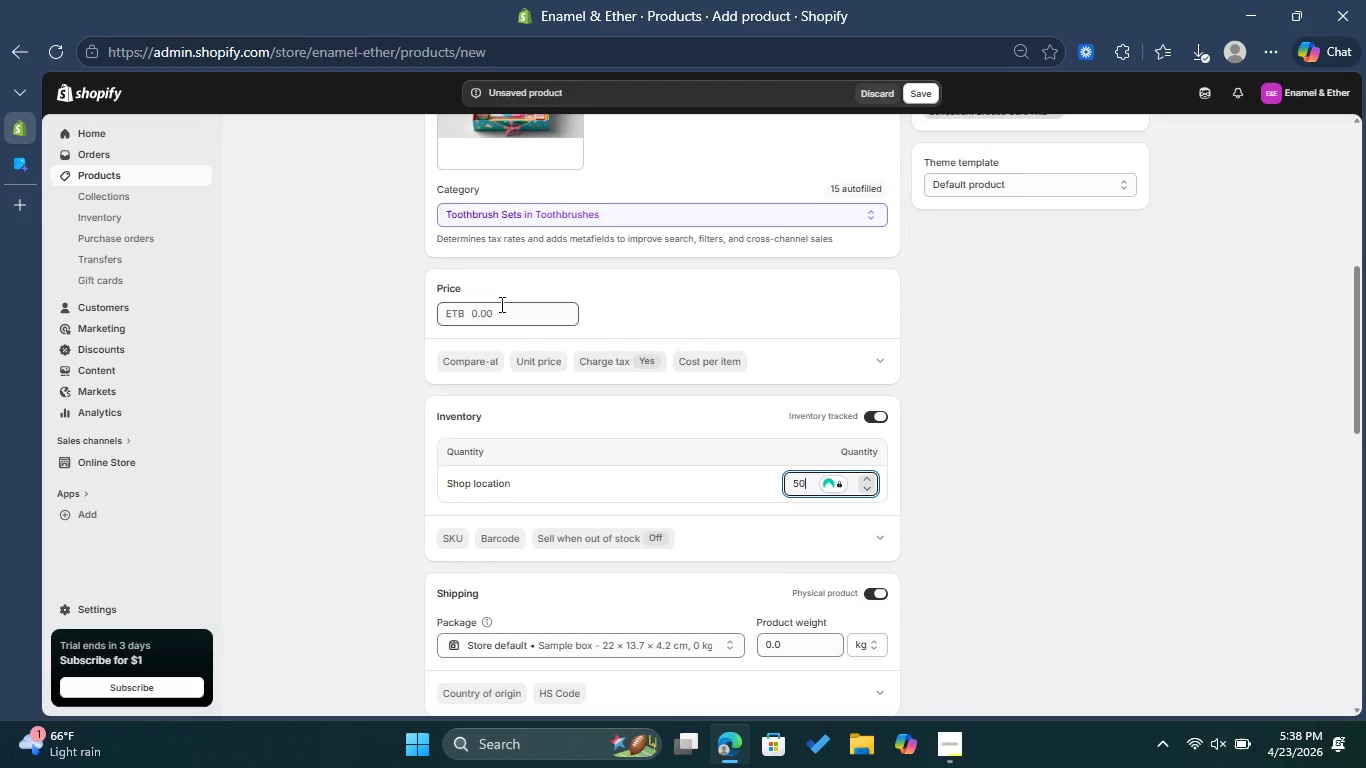 
left_click([500, 304])
 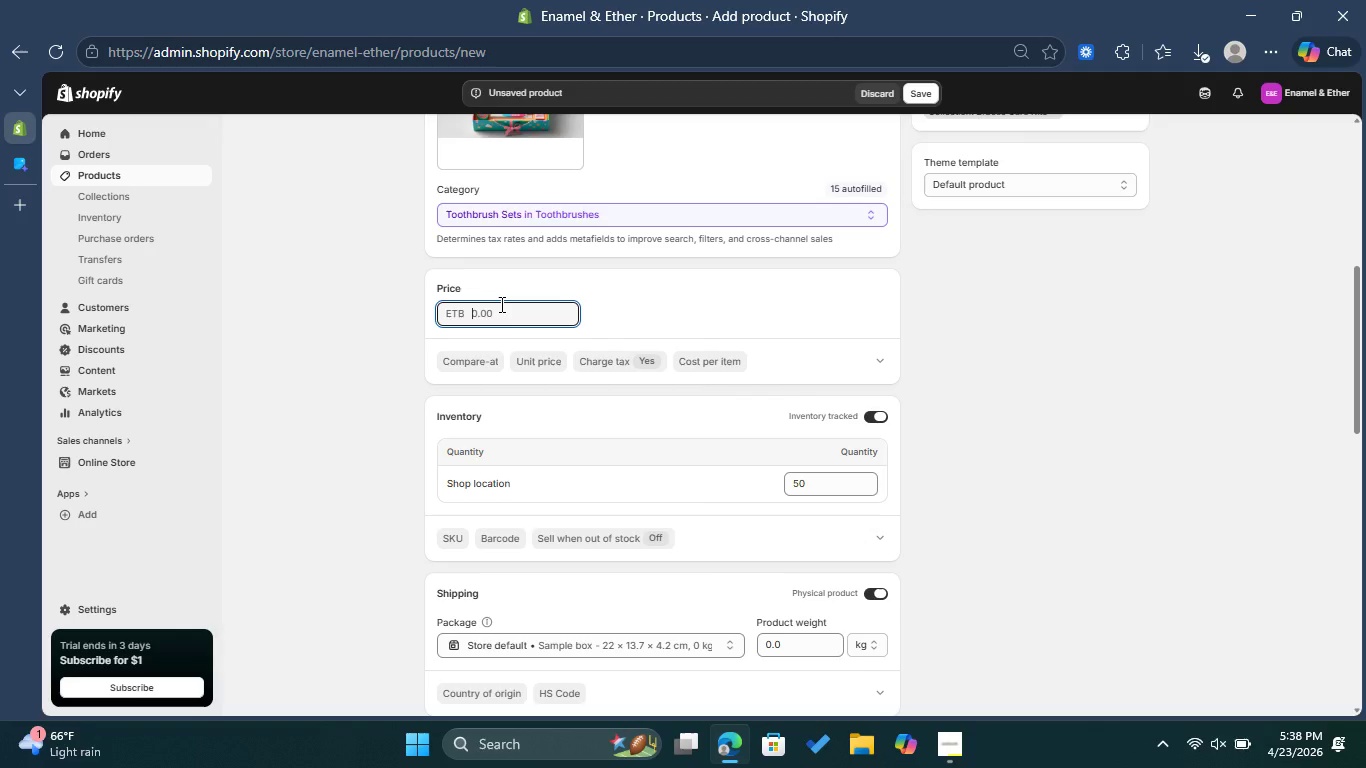 
type(44.99)
 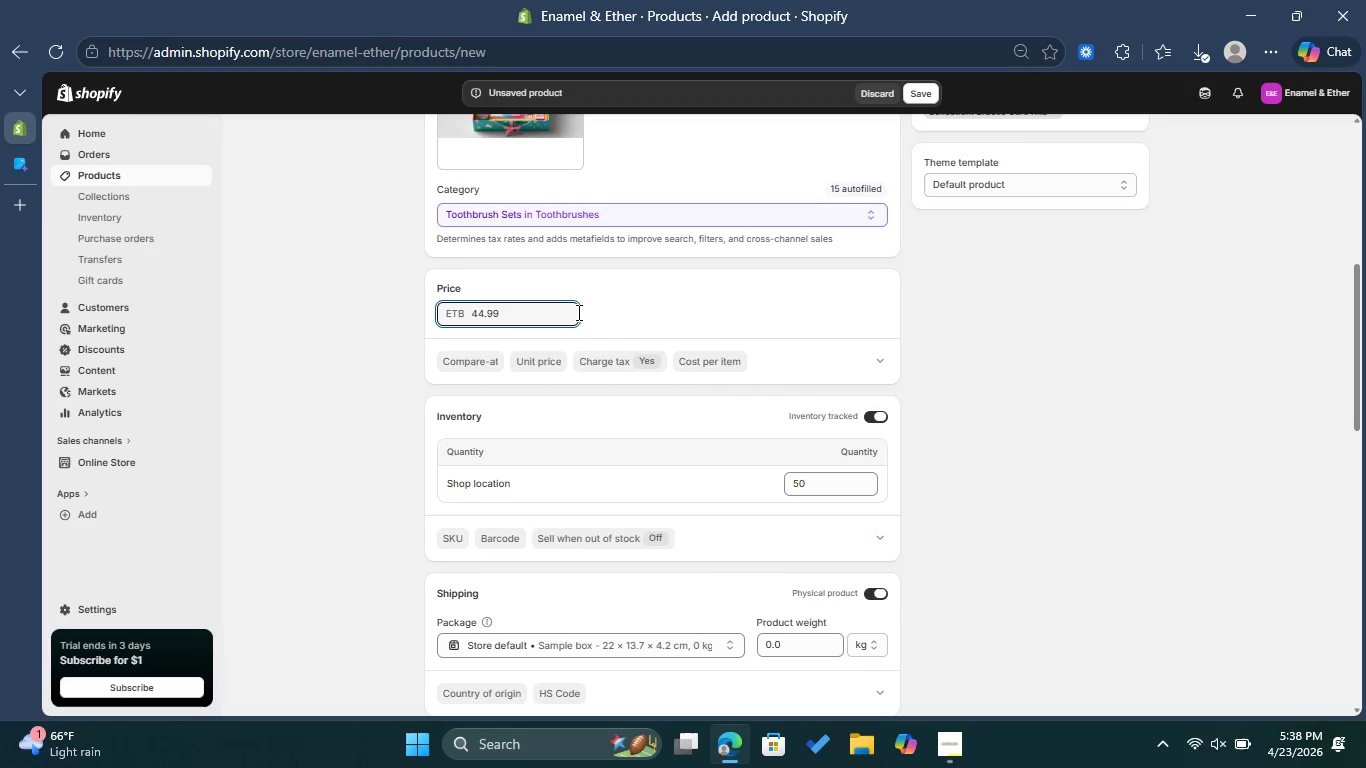 
wait(5.33)
 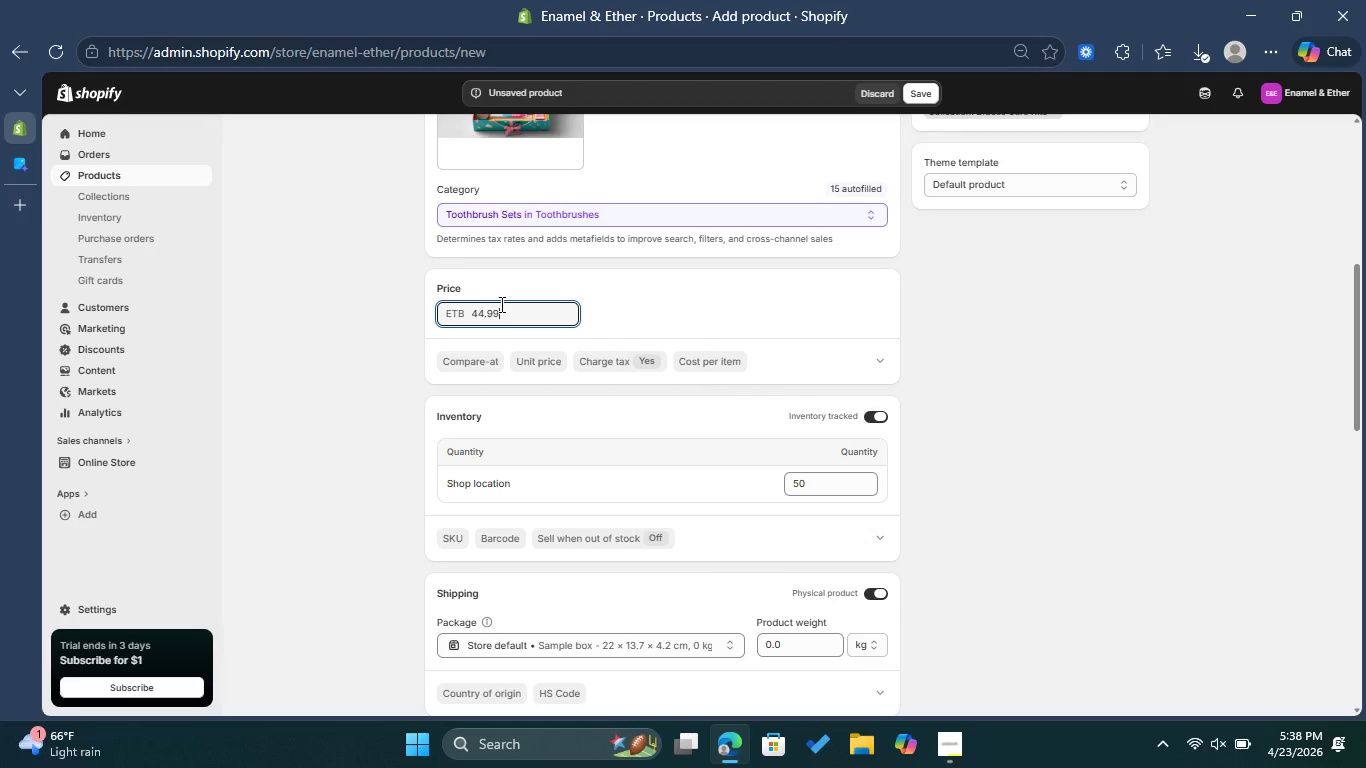 
scroll: coordinate [961, 379], scroll_direction: down, amount: 10.0
 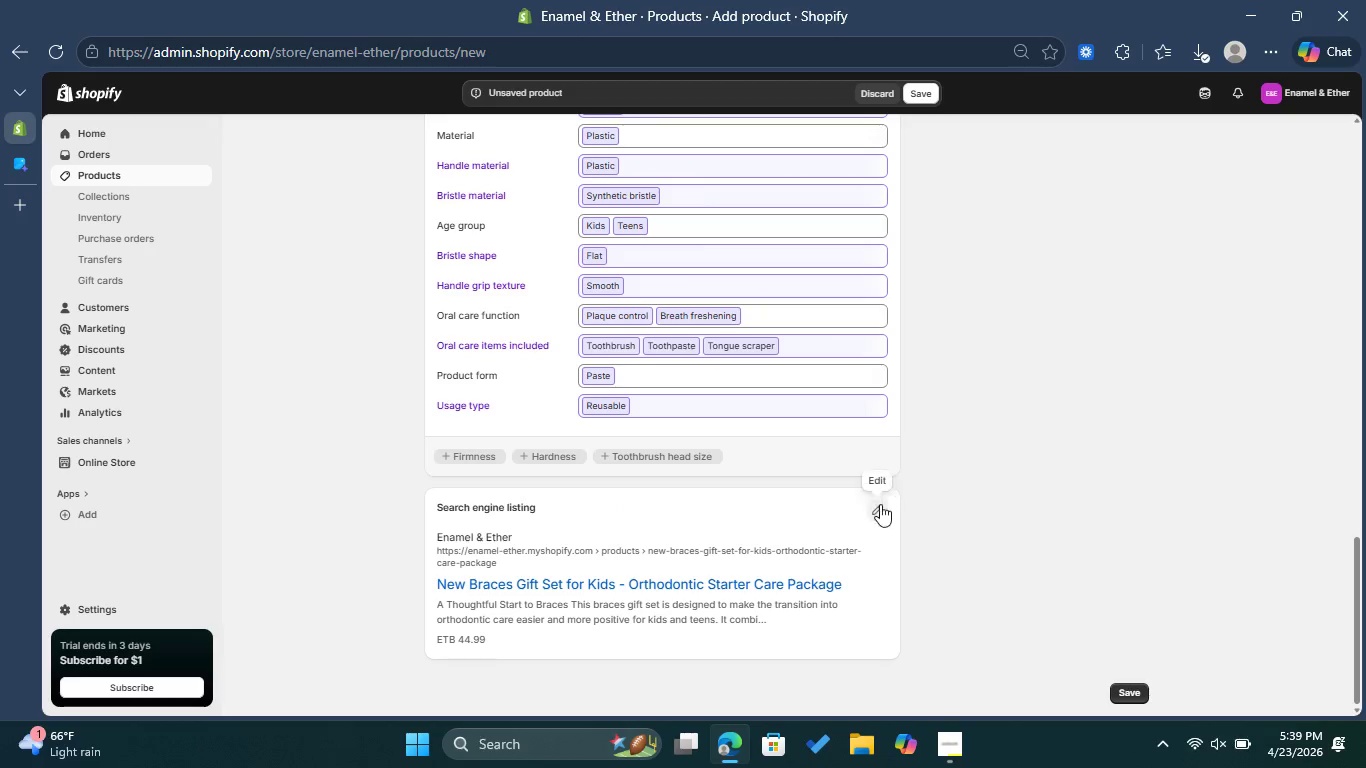 
left_click([879, 506])
 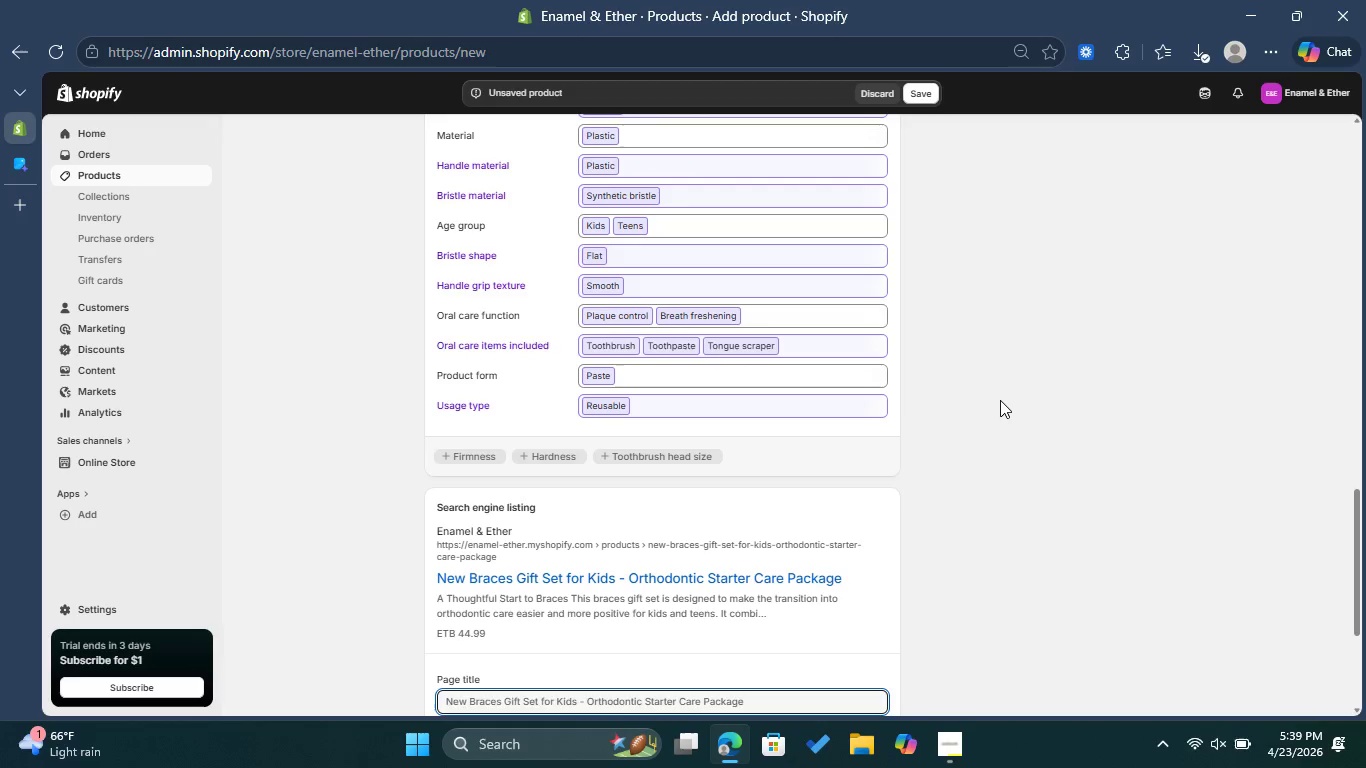 
scroll: coordinate [1000, 400], scroll_direction: down, amount: 3.0
 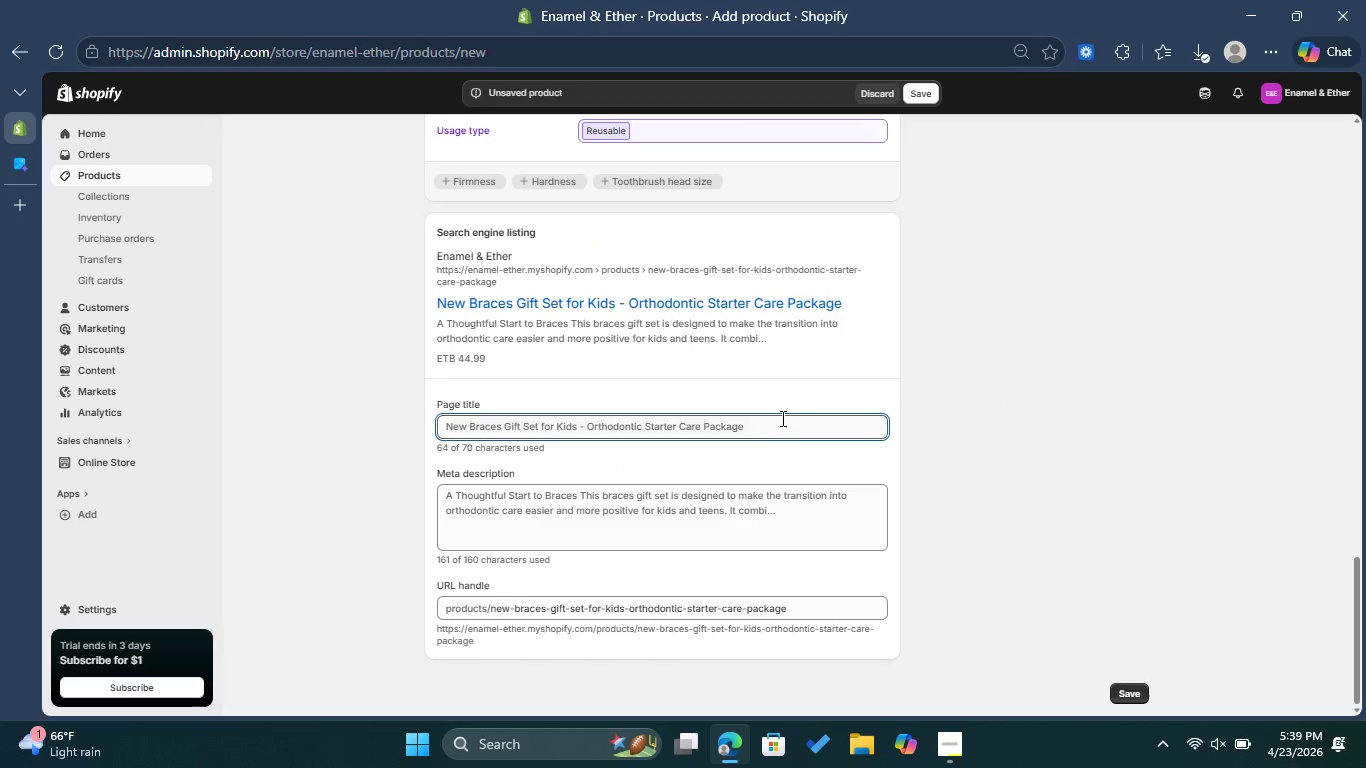 
left_click([781, 417])
 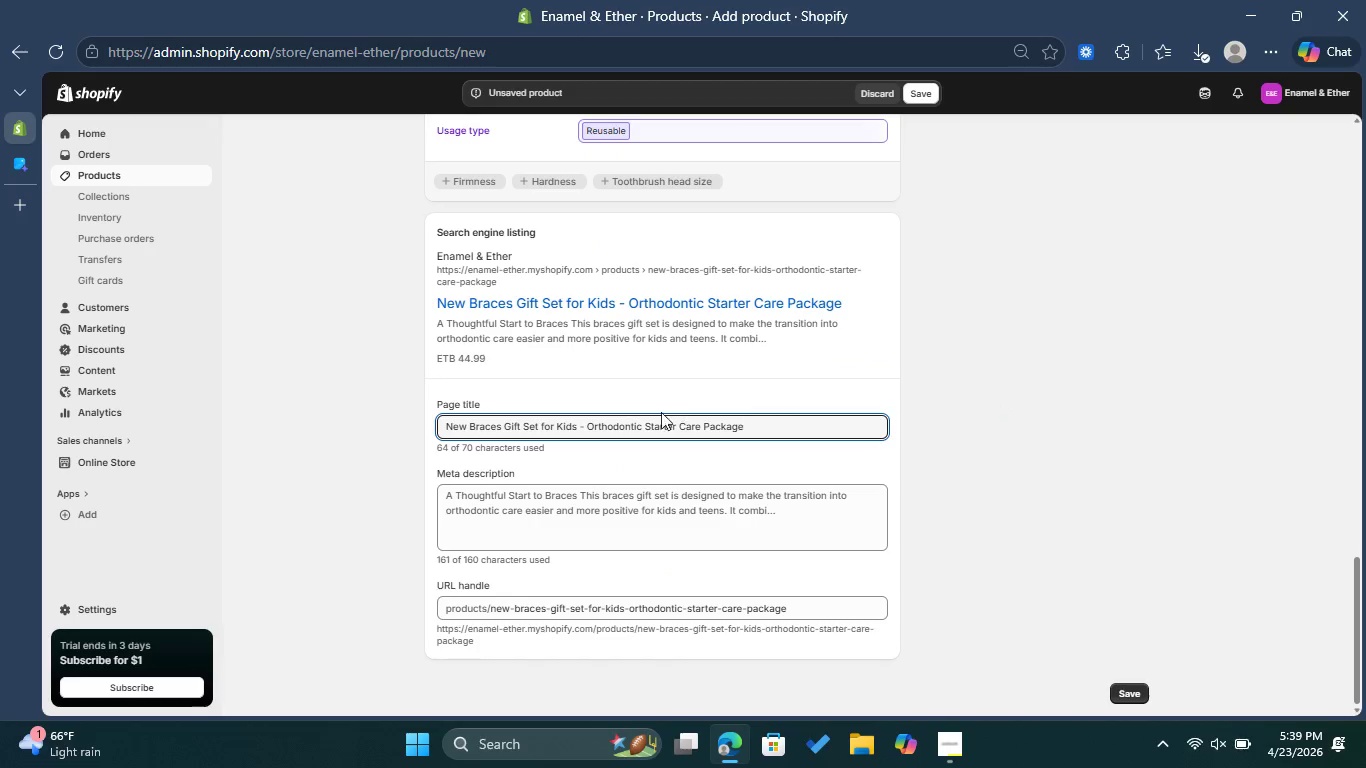 
wait(6.92)
 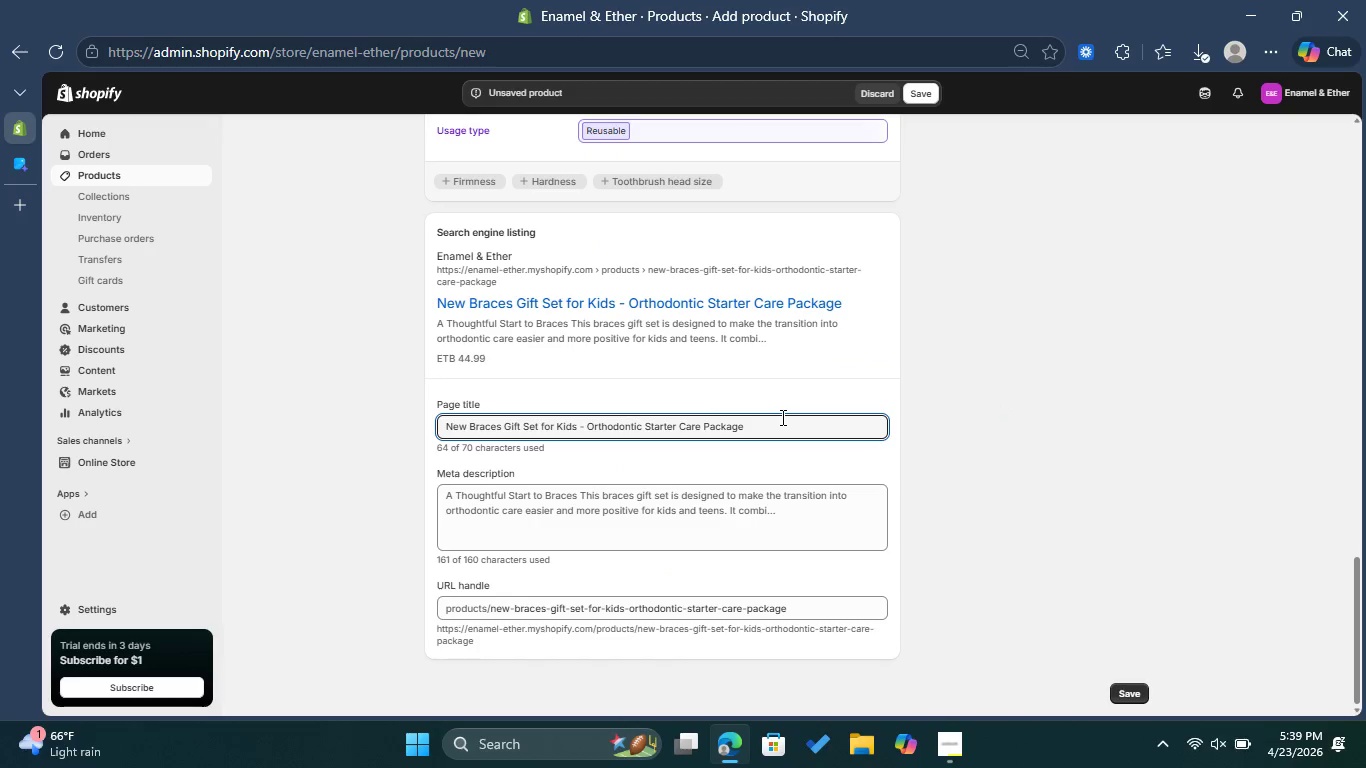 
left_click_drag(start_coordinate=[469, 425], to_coordinate=[422, 423])
 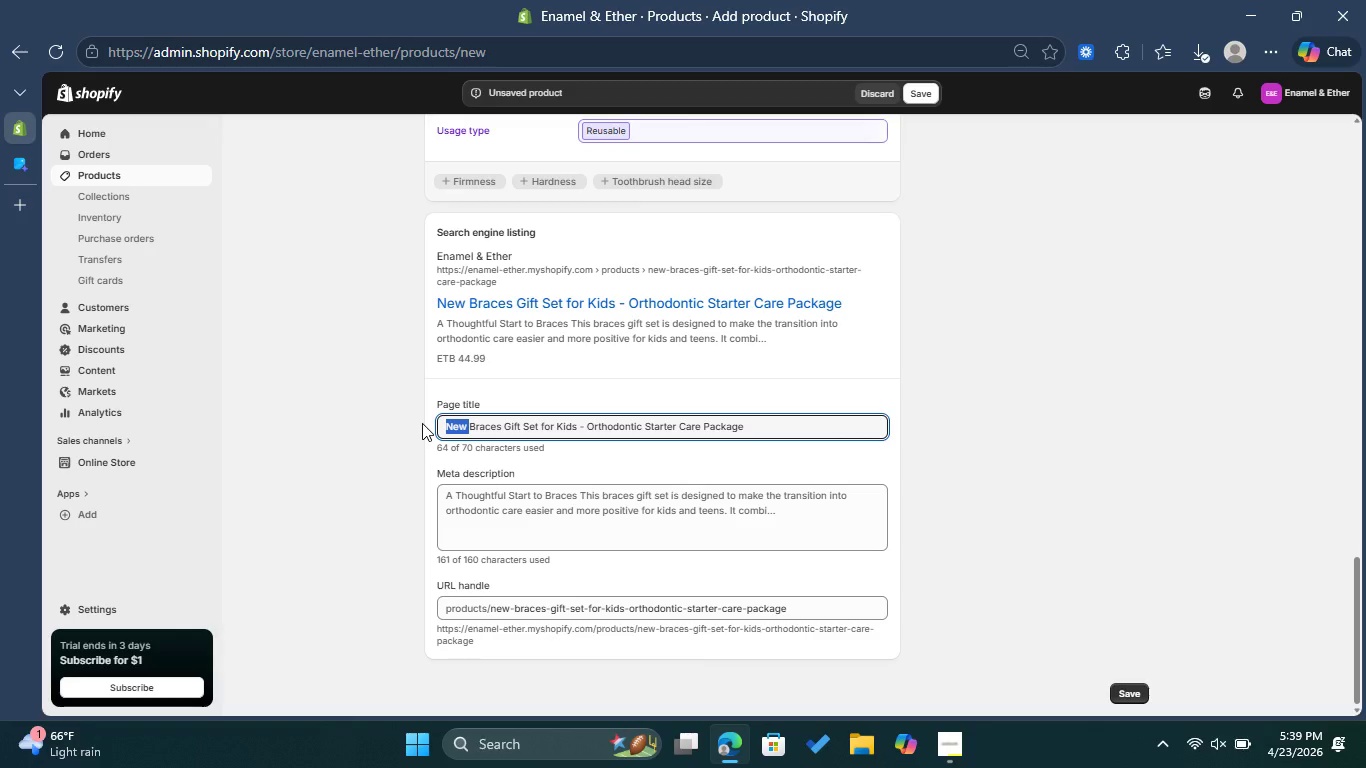 
key(Backspace)
 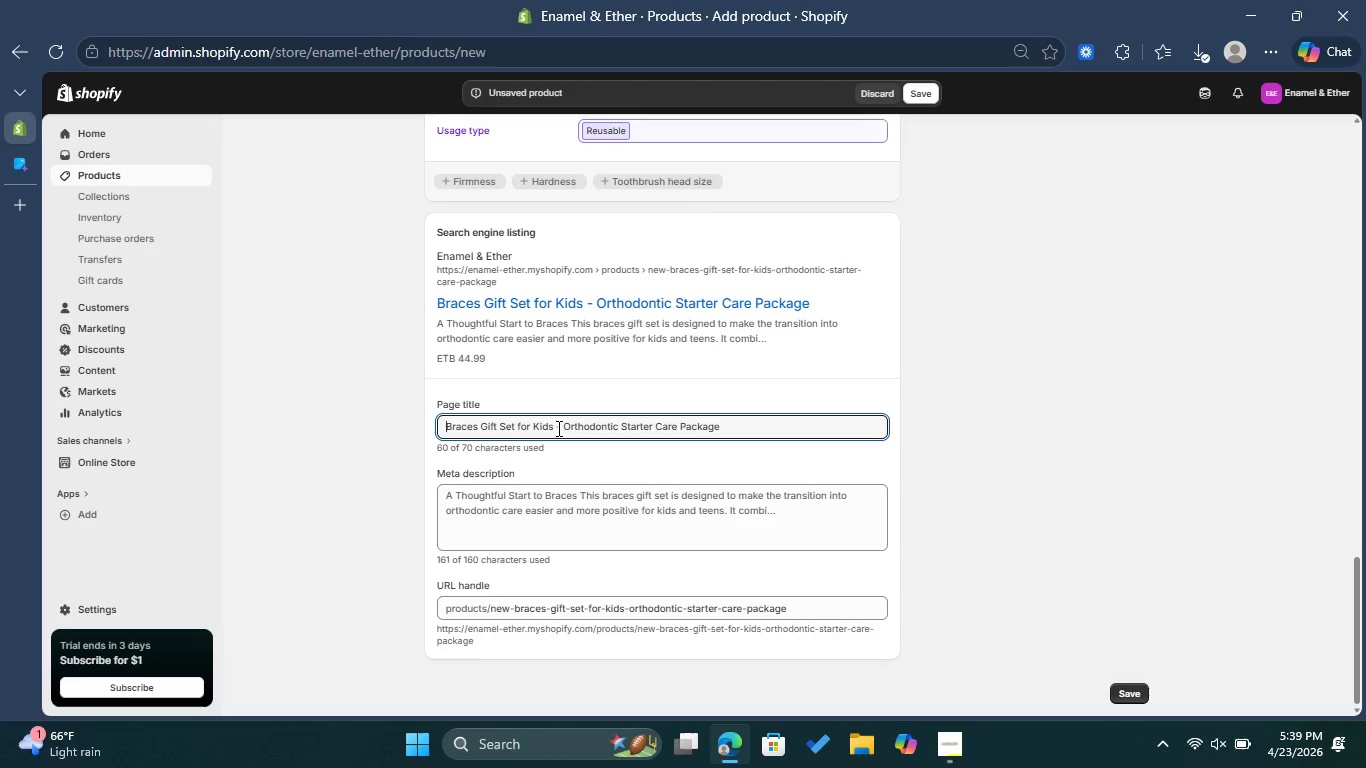 
left_click([565, 427])
 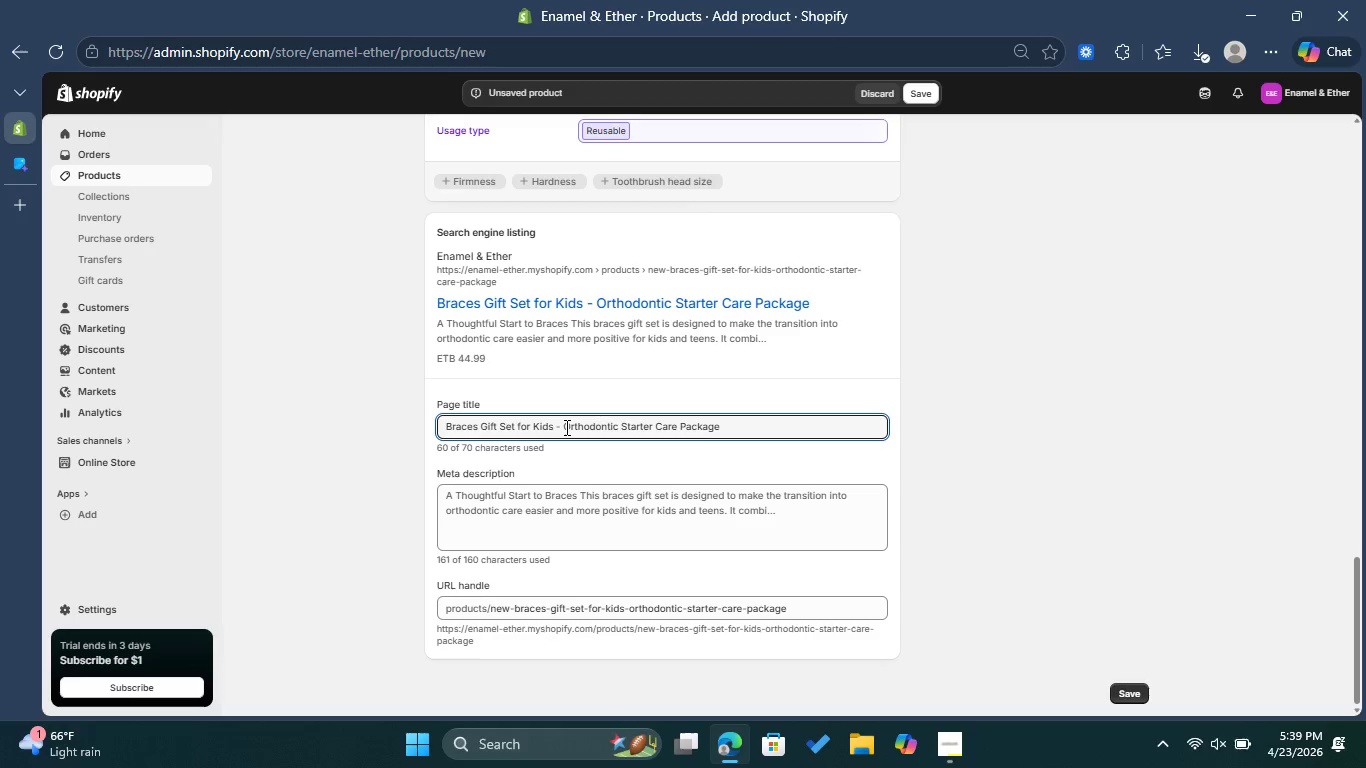 
key(Backspace)
 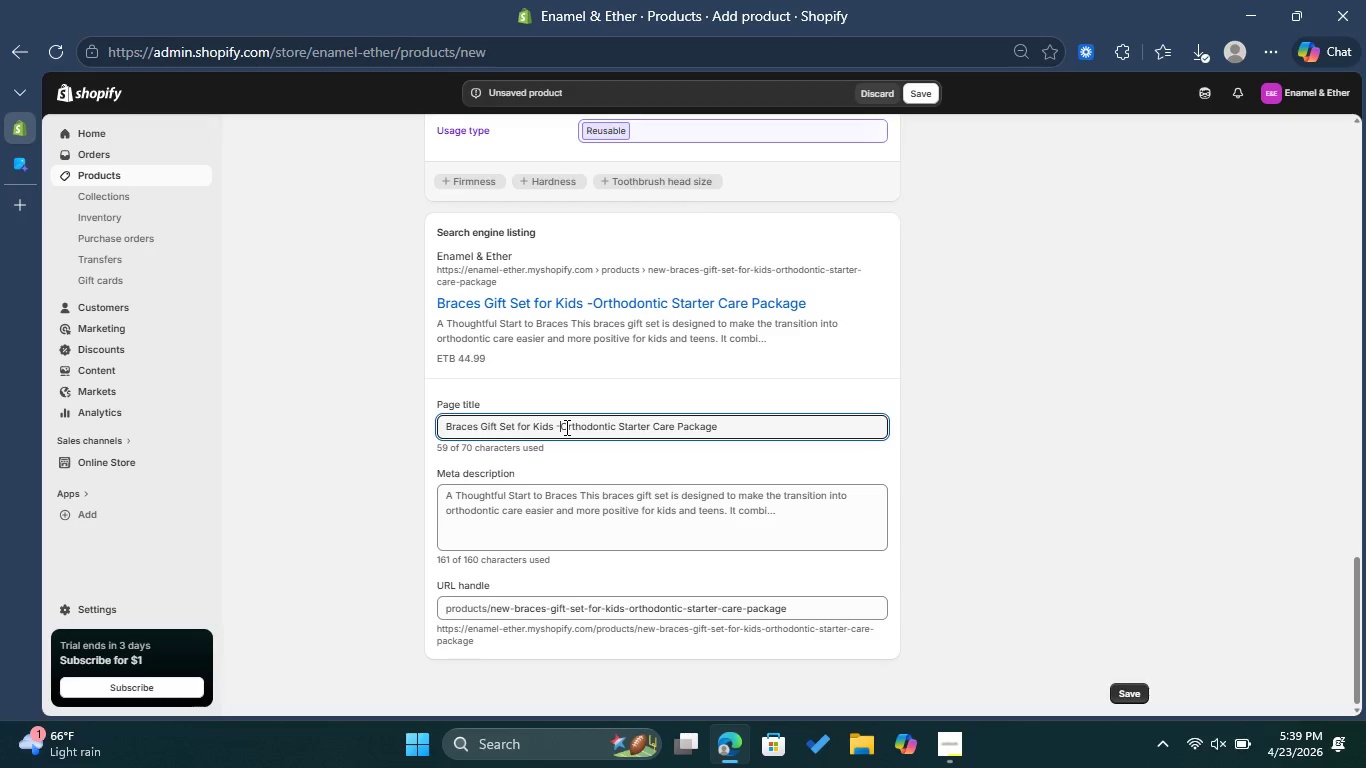 
key(Backspace)
 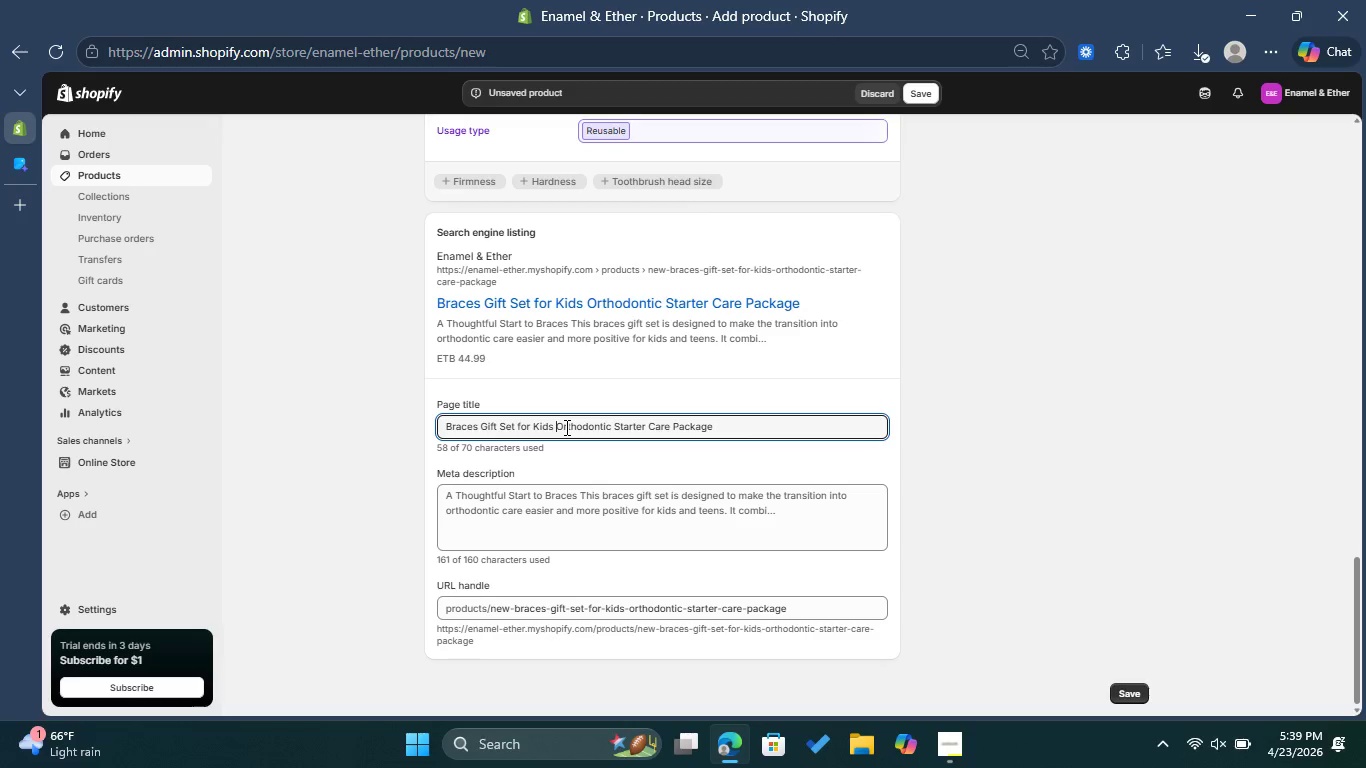 
key(Shift+ShiftRight)
 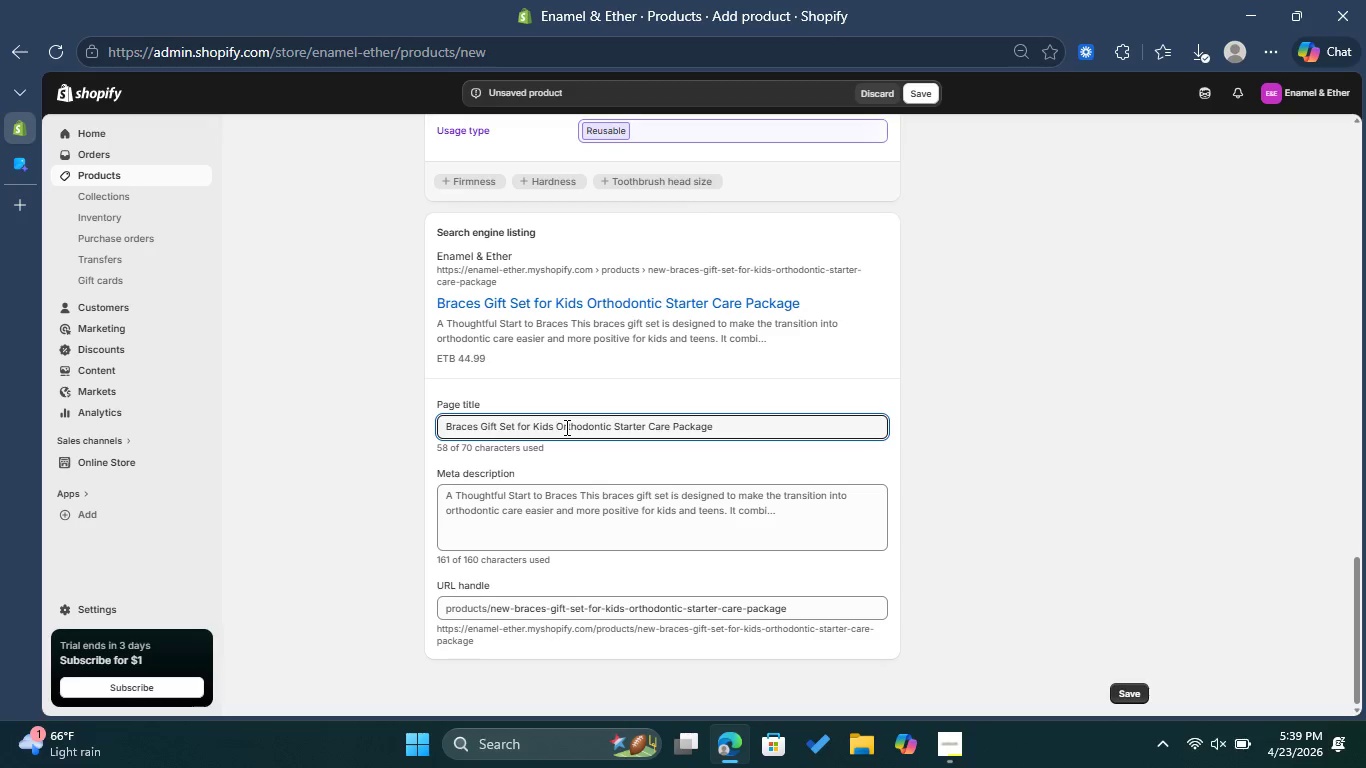 
key(Shift+Backslash)
 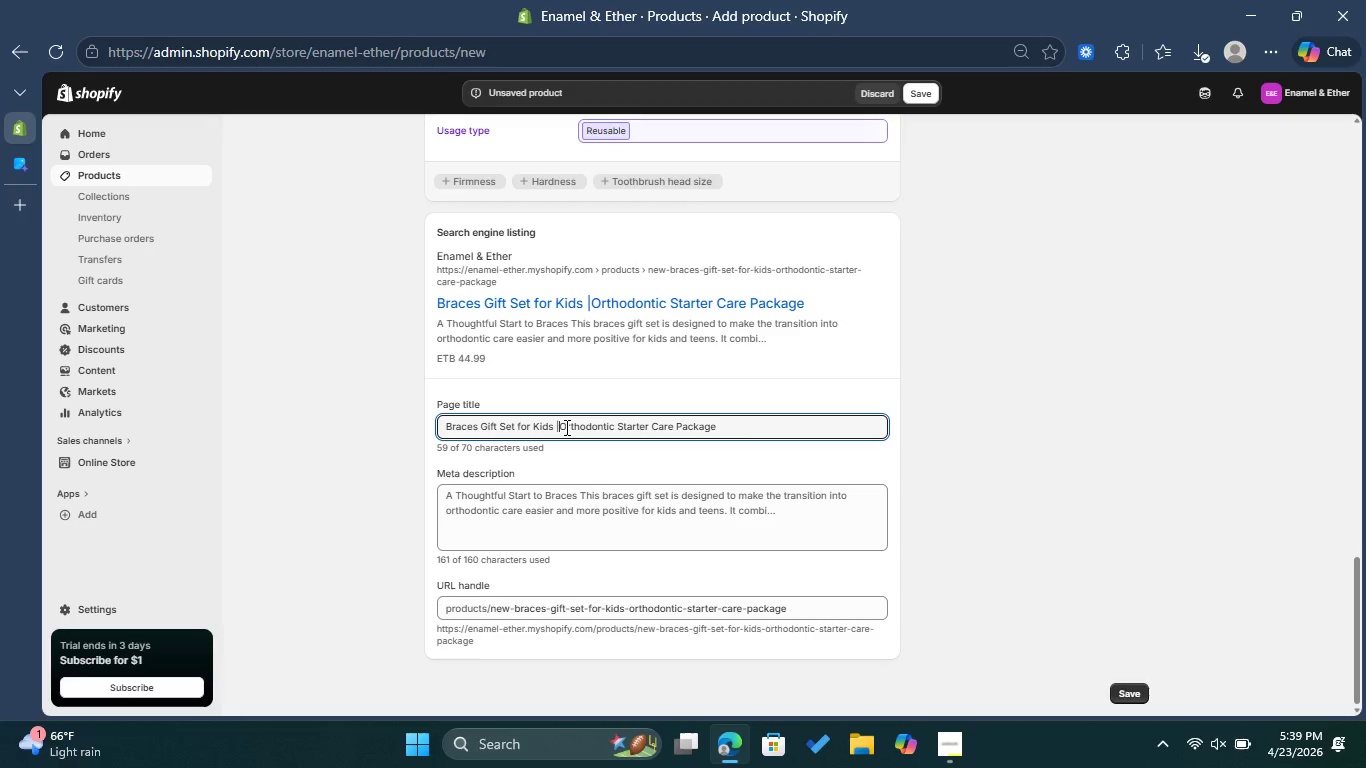 
key(Space)
 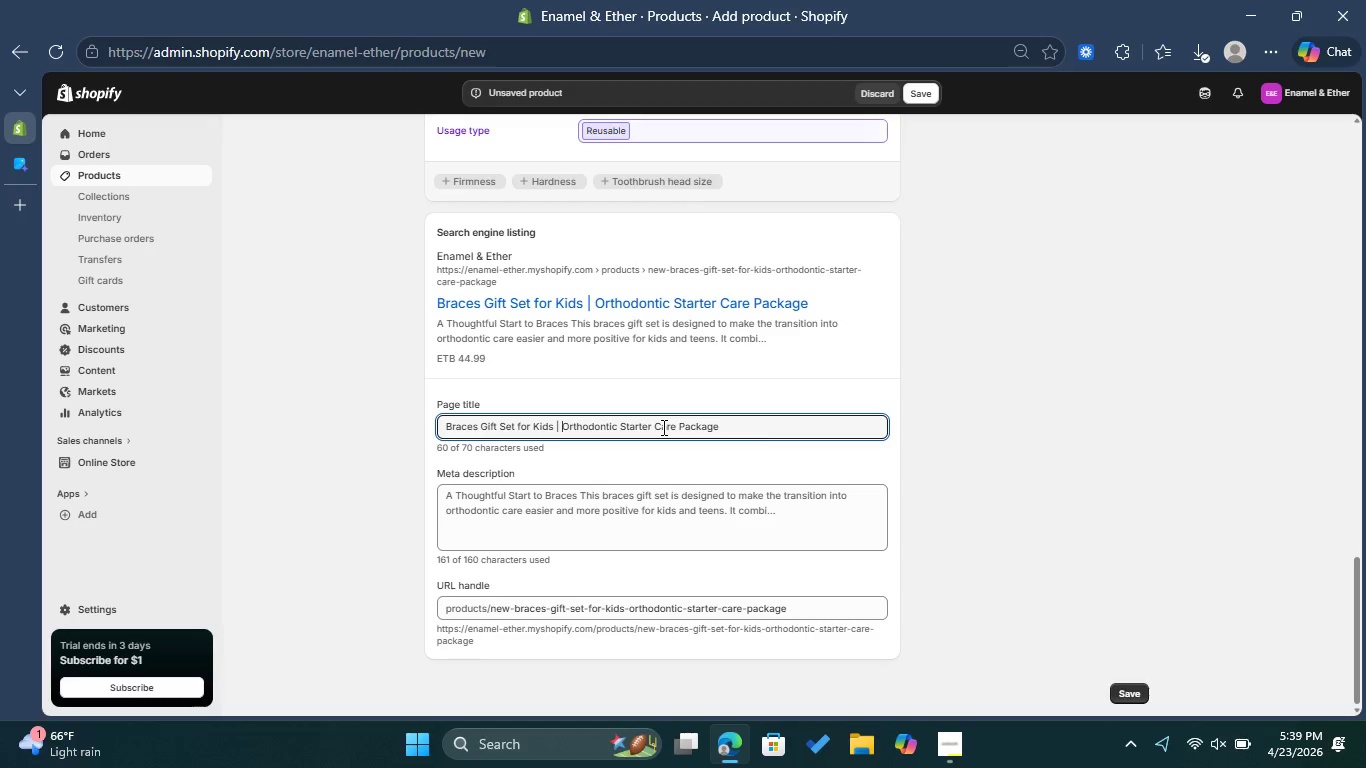 
left_click_drag(start_coordinate=[655, 427], to_coordinate=[756, 427])
 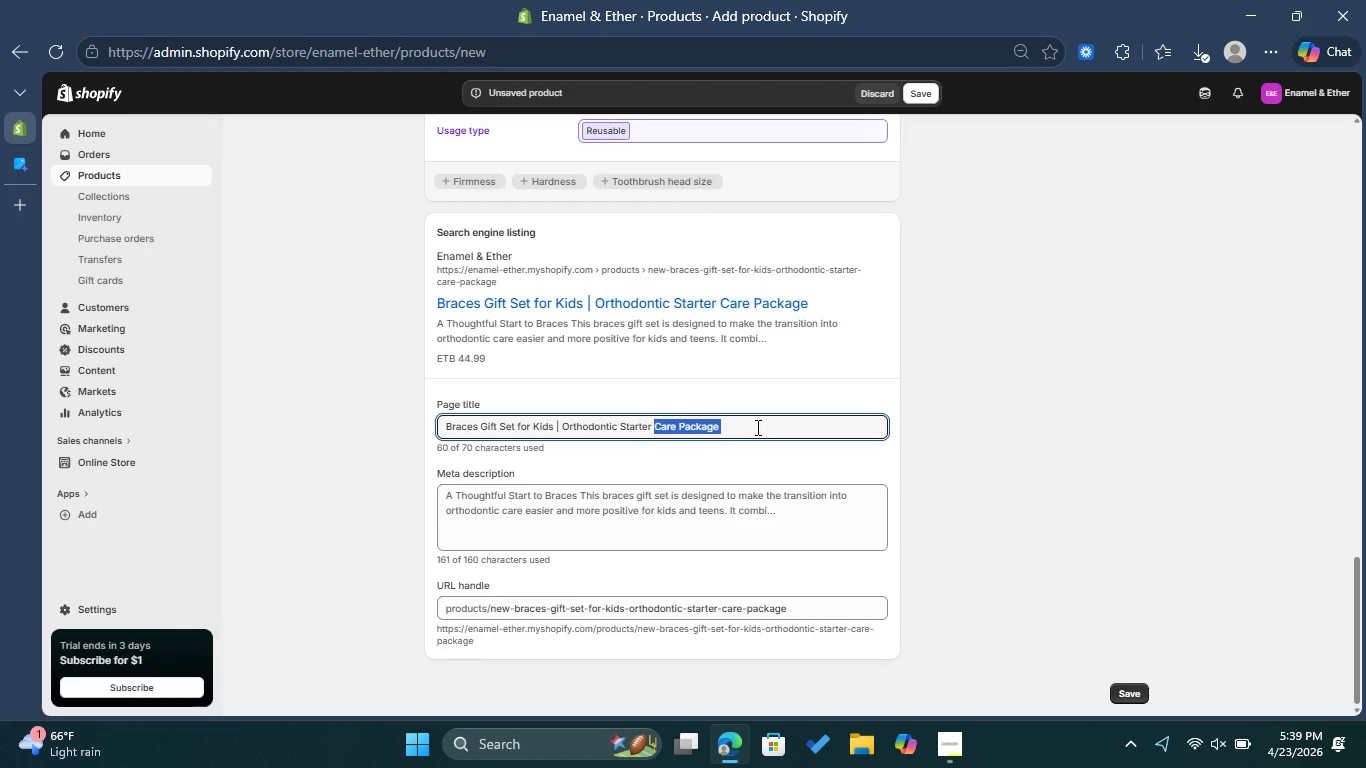 
type(Kit)
 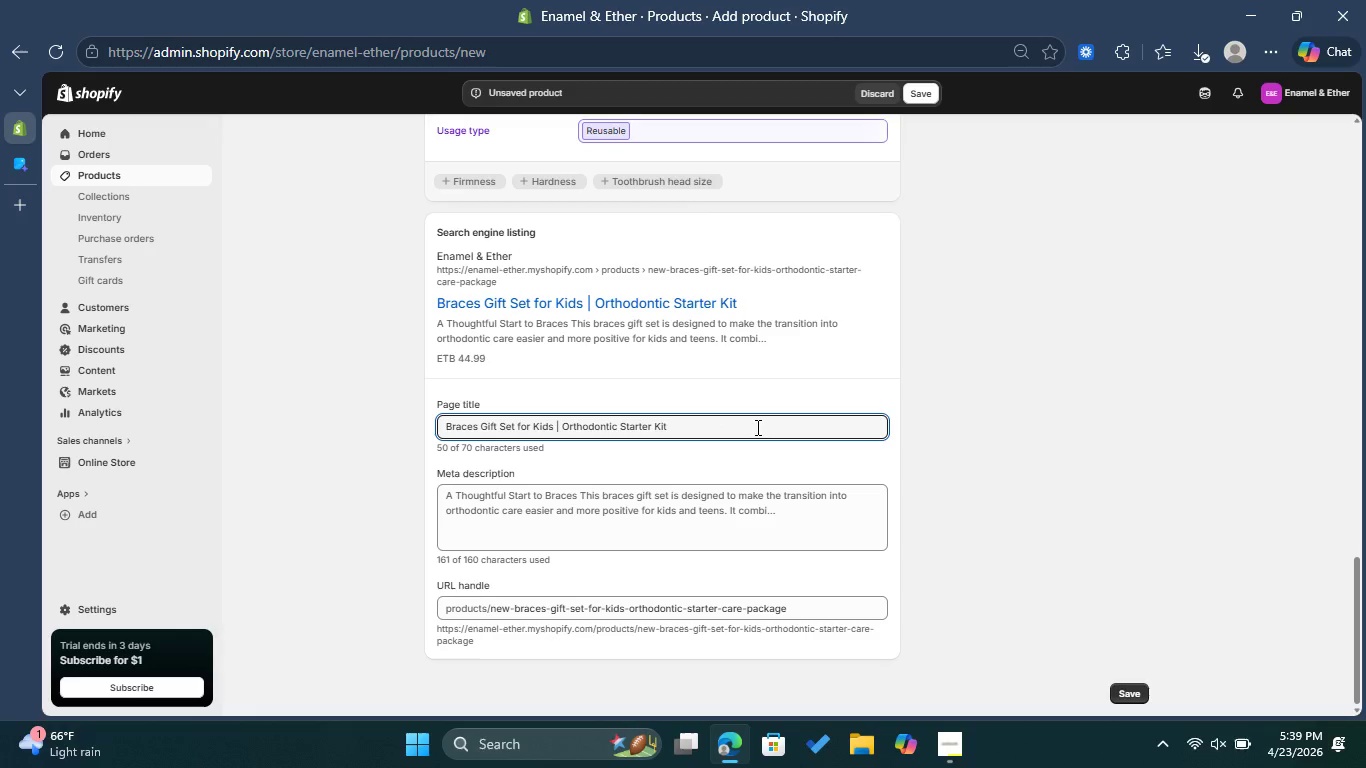 
left_click([765, 504])
 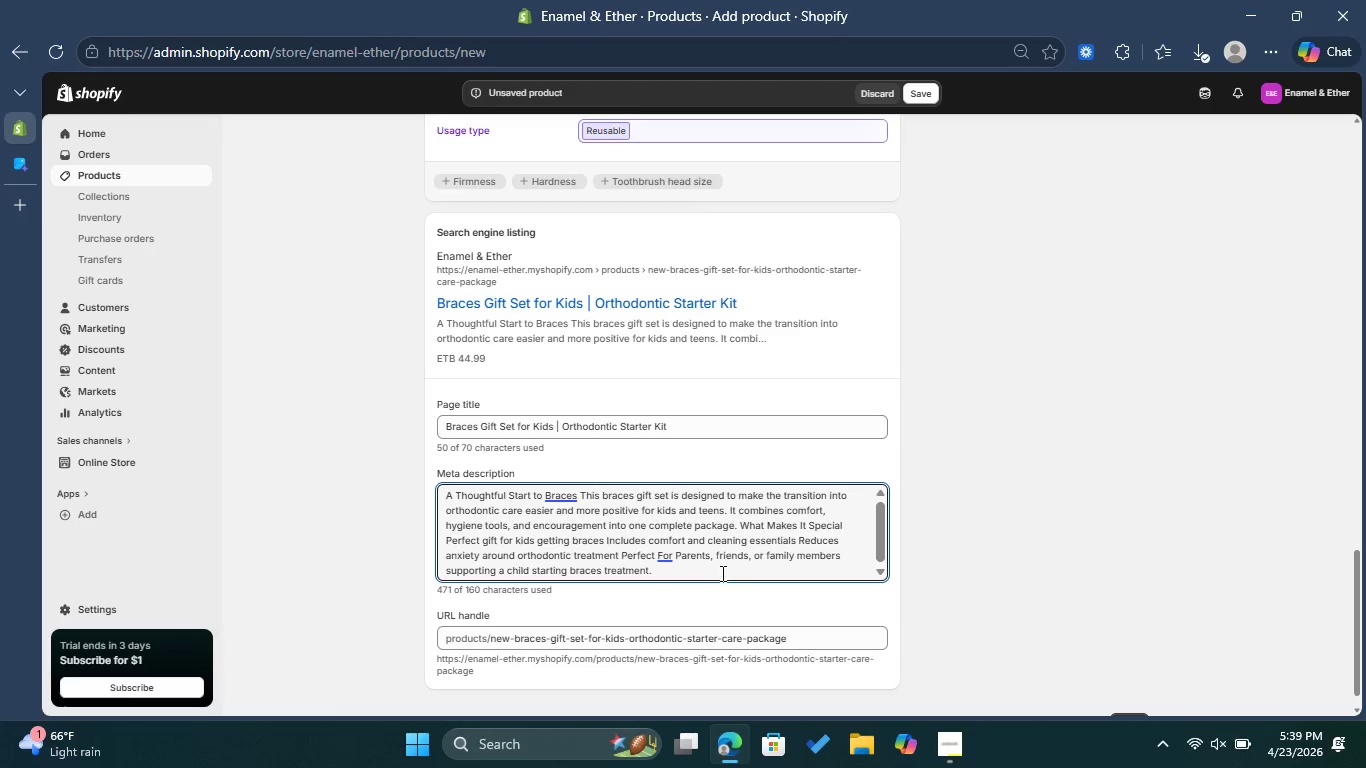 
left_click_drag(start_coordinate=[716, 574], to_coordinate=[408, 496])
 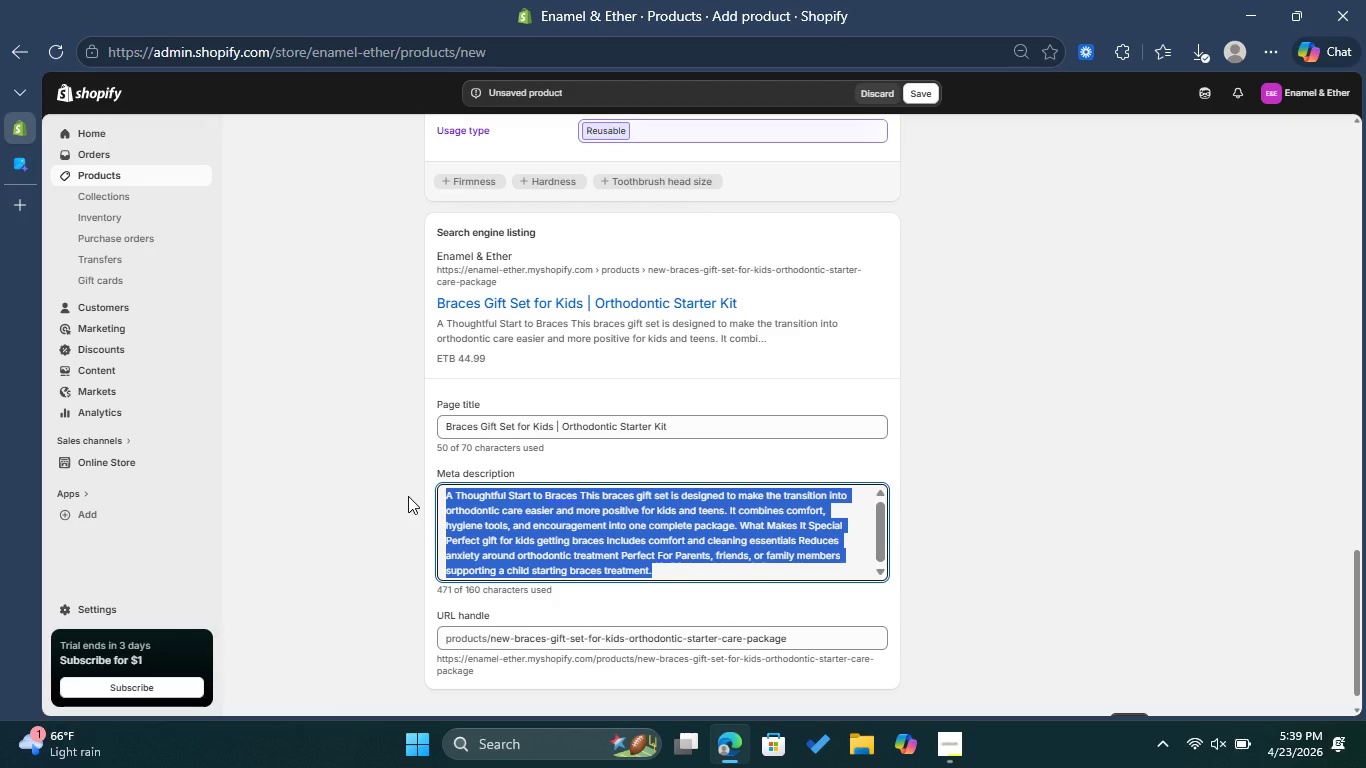 
key(Backspace)
type(A perfect braces starter gift set for kids )
key(Backspace)
type(. Supports comfort )
 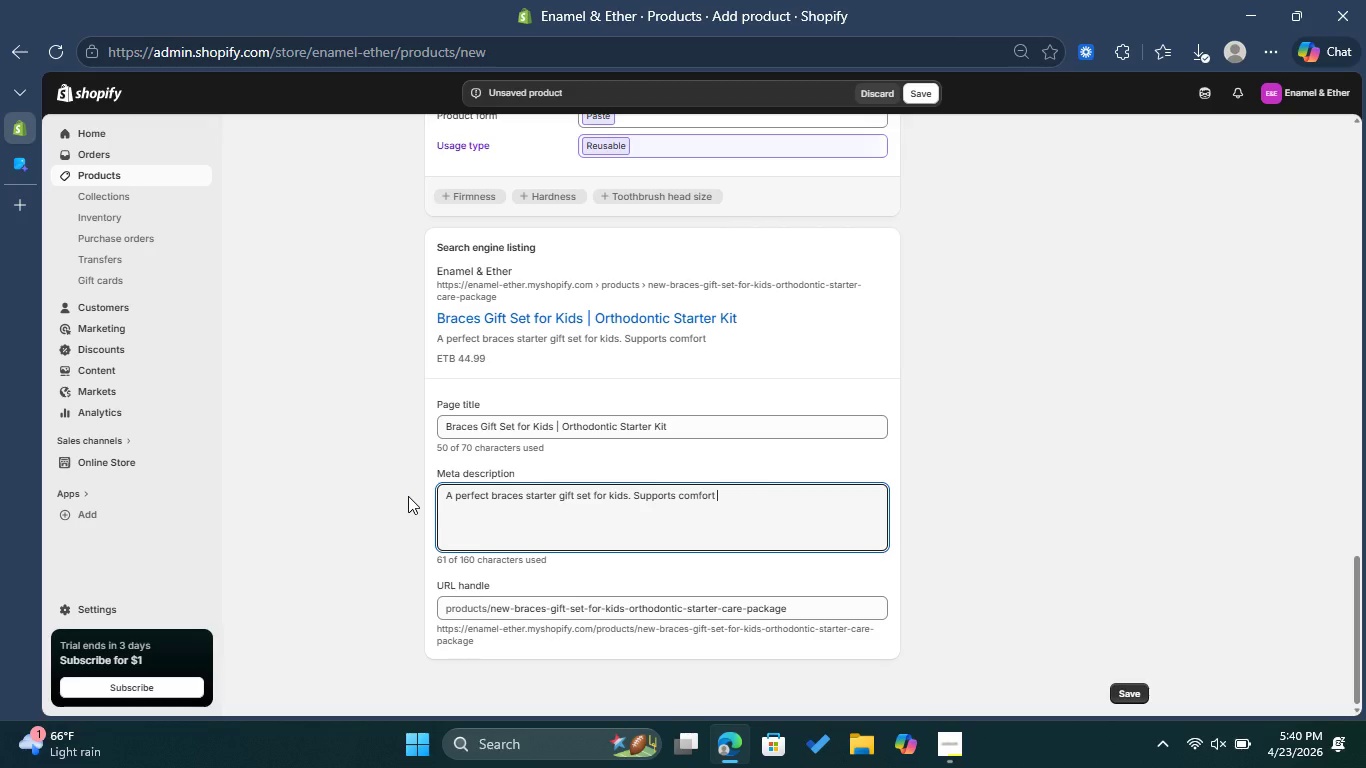 
type(hygine and confidence during)
 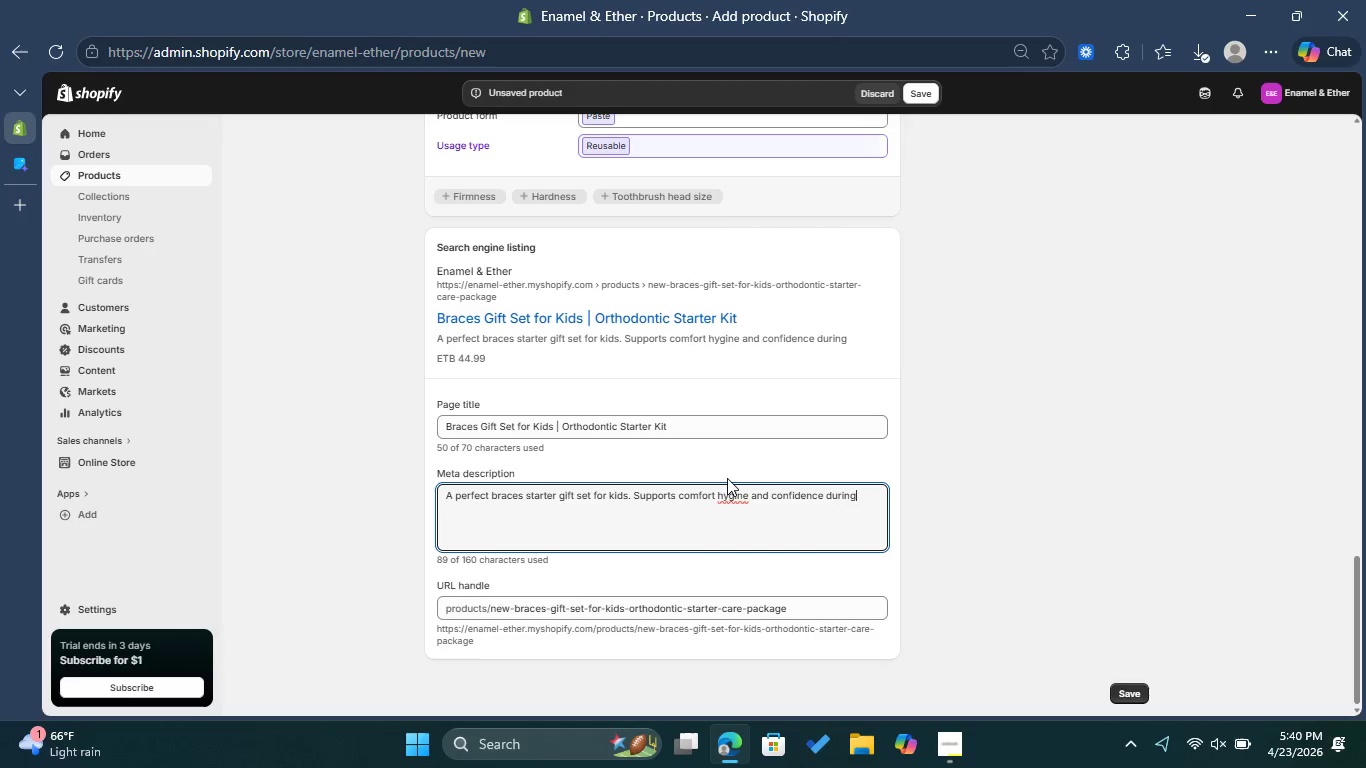 
left_click([745, 502])
 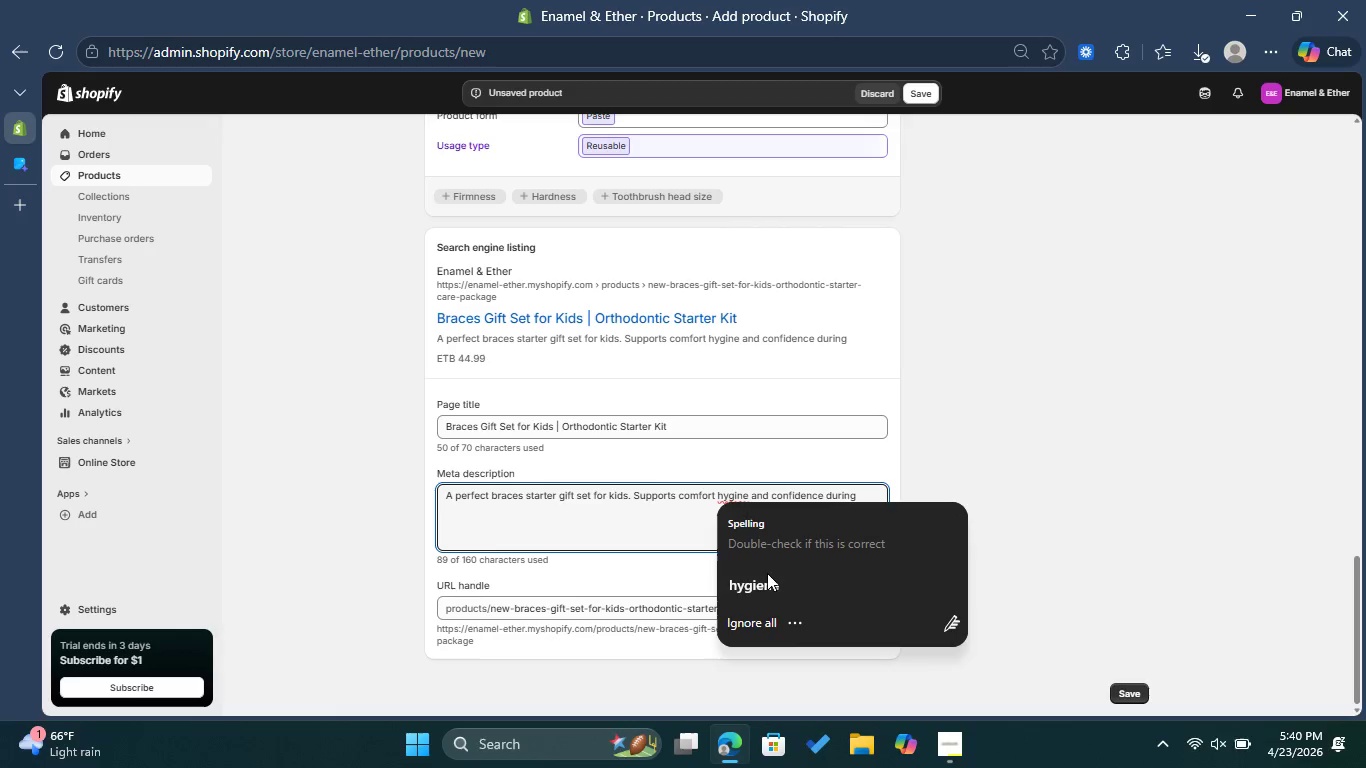 
left_click([769, 584])
 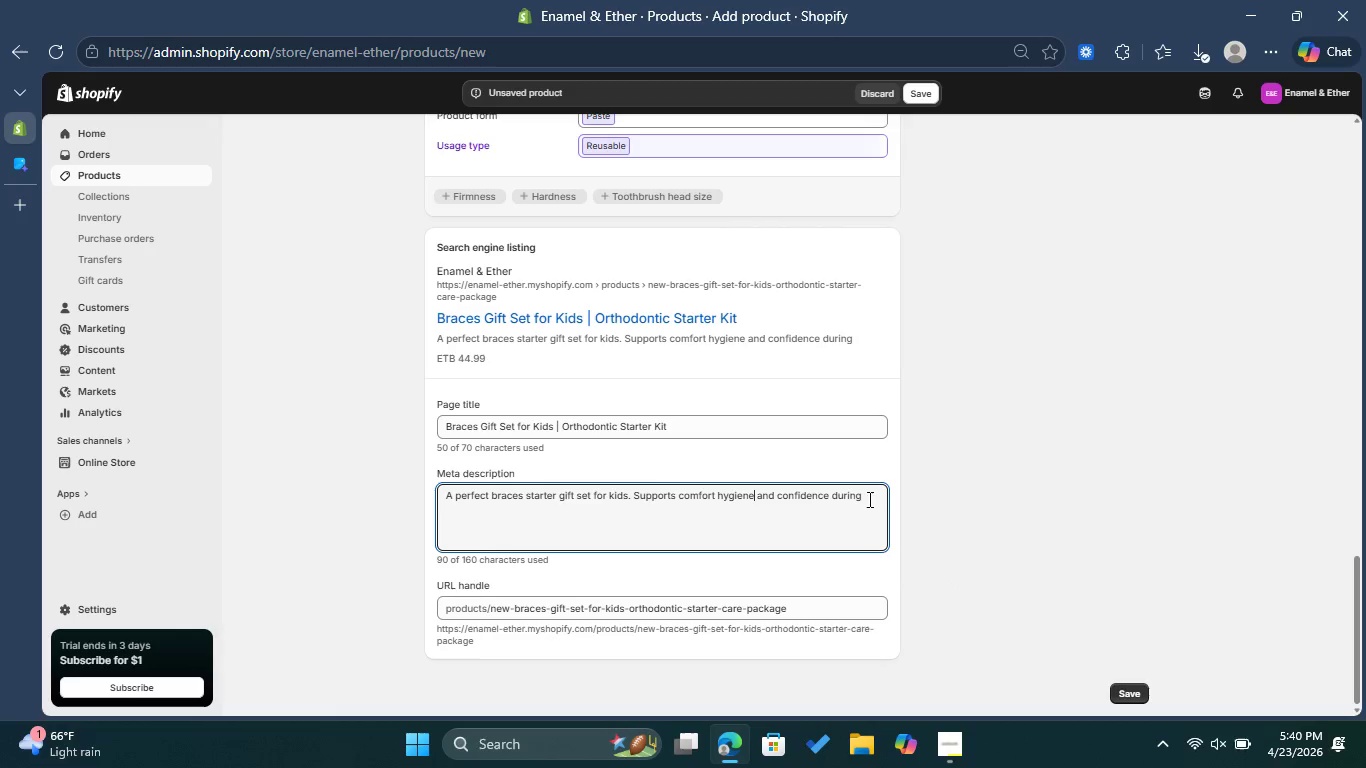 
left_click([872, 494])
 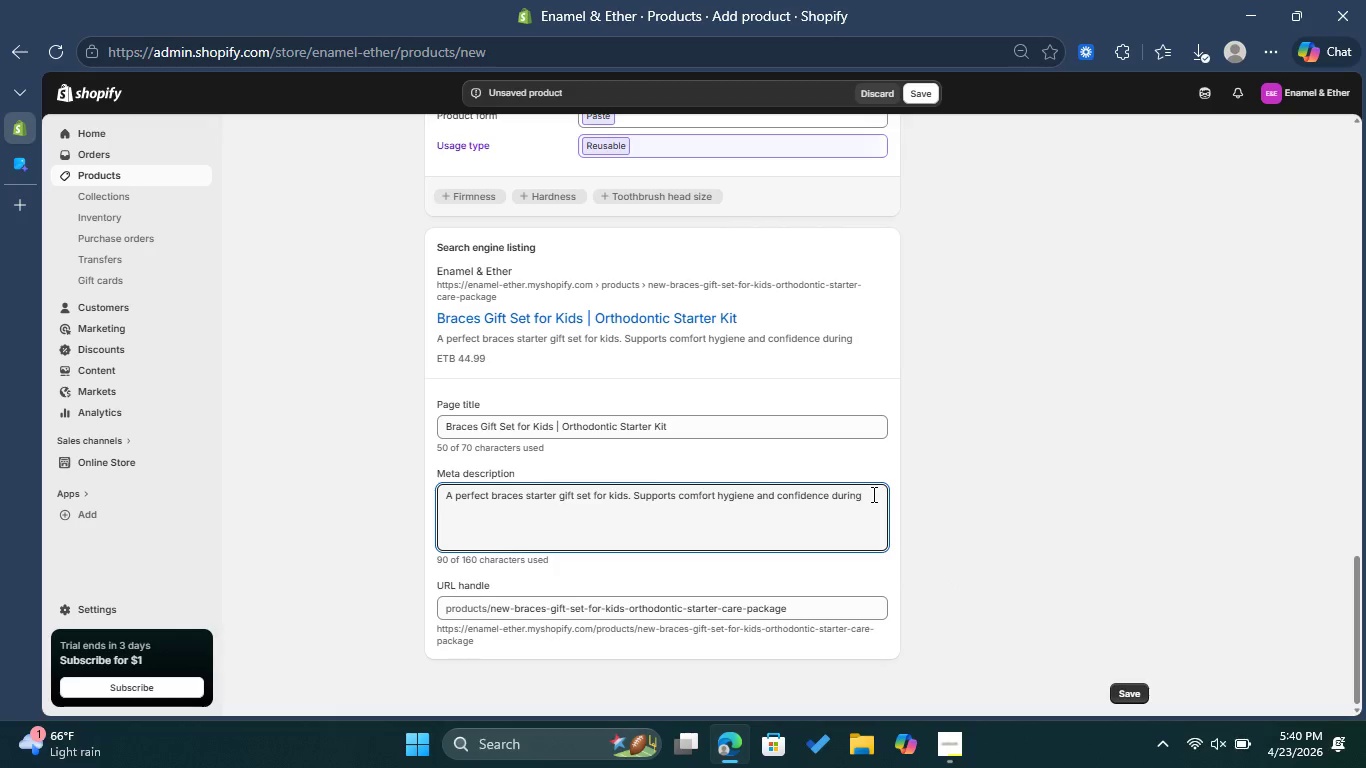 
type( orthodonteic )
 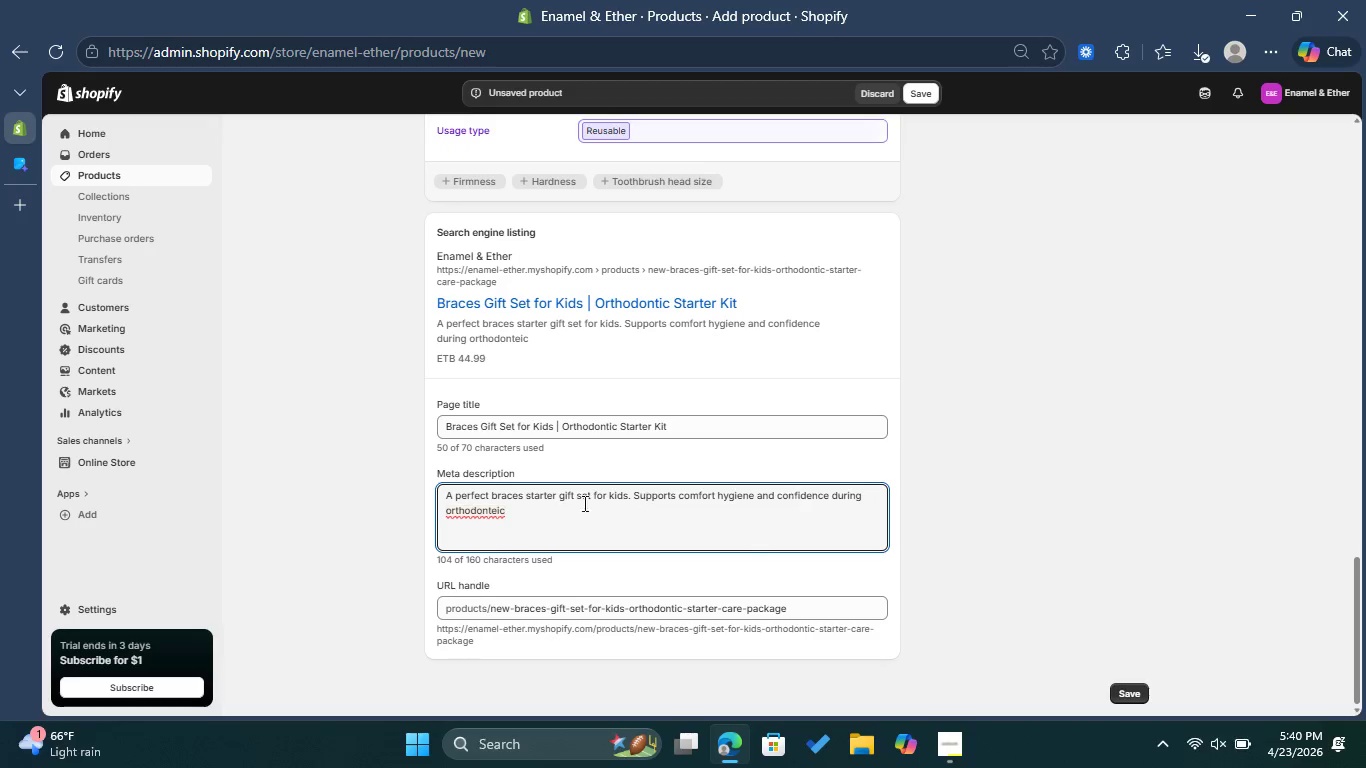 
left_click([472, 513])
 